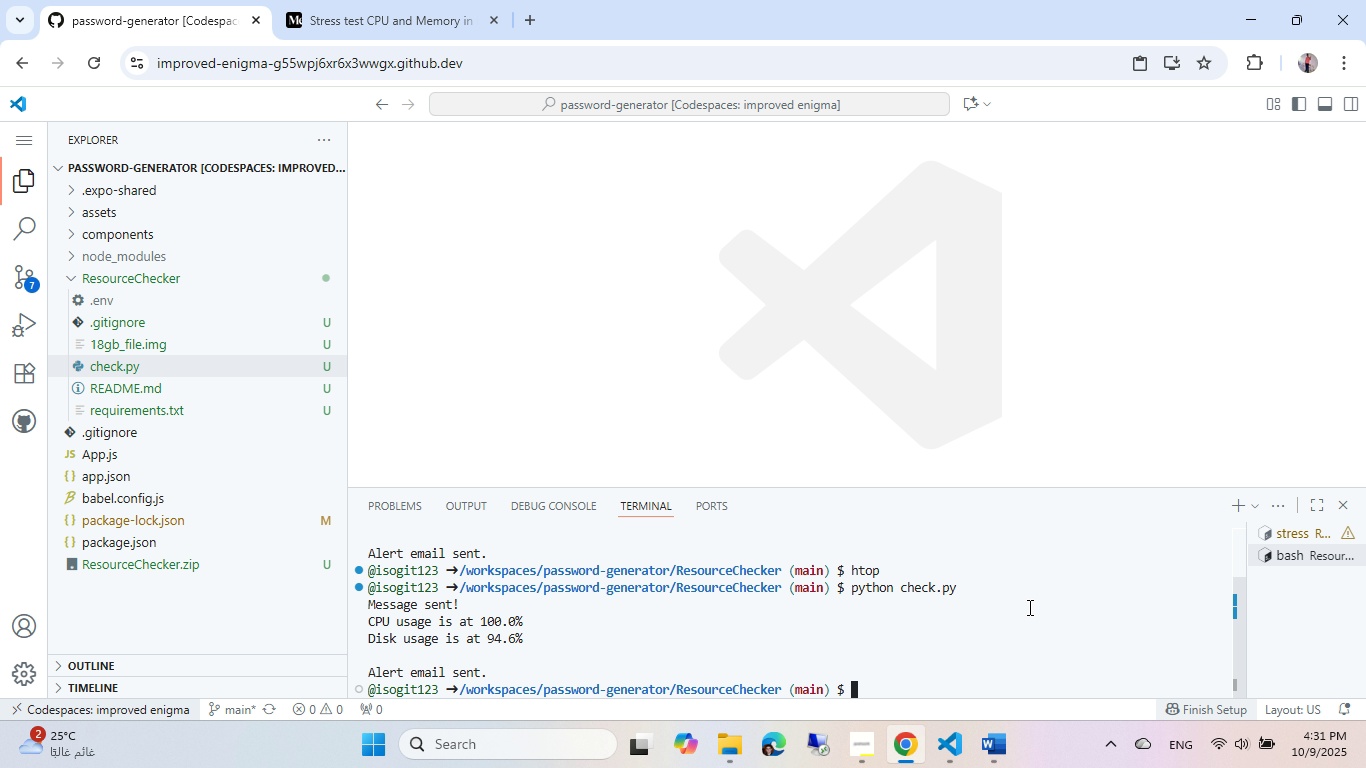 
type(htop)
 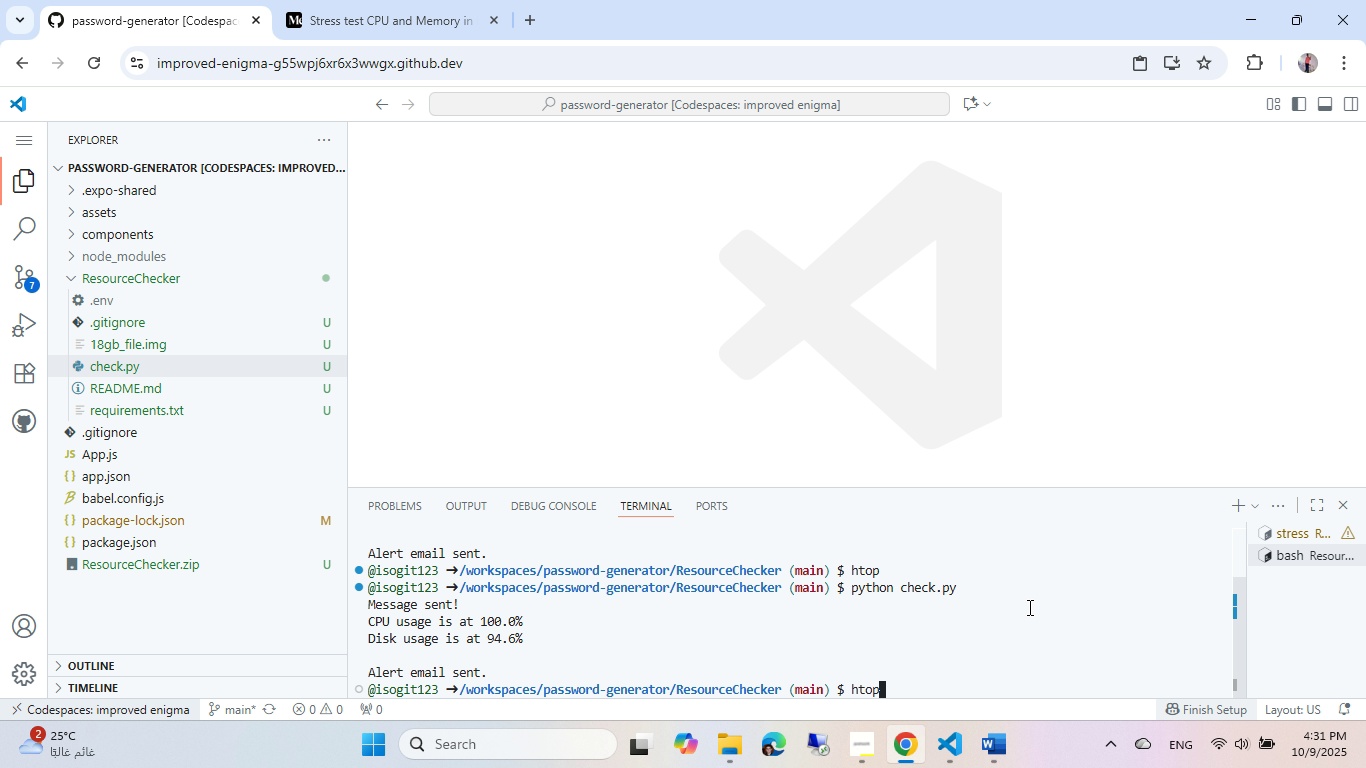 
key(Enter)
 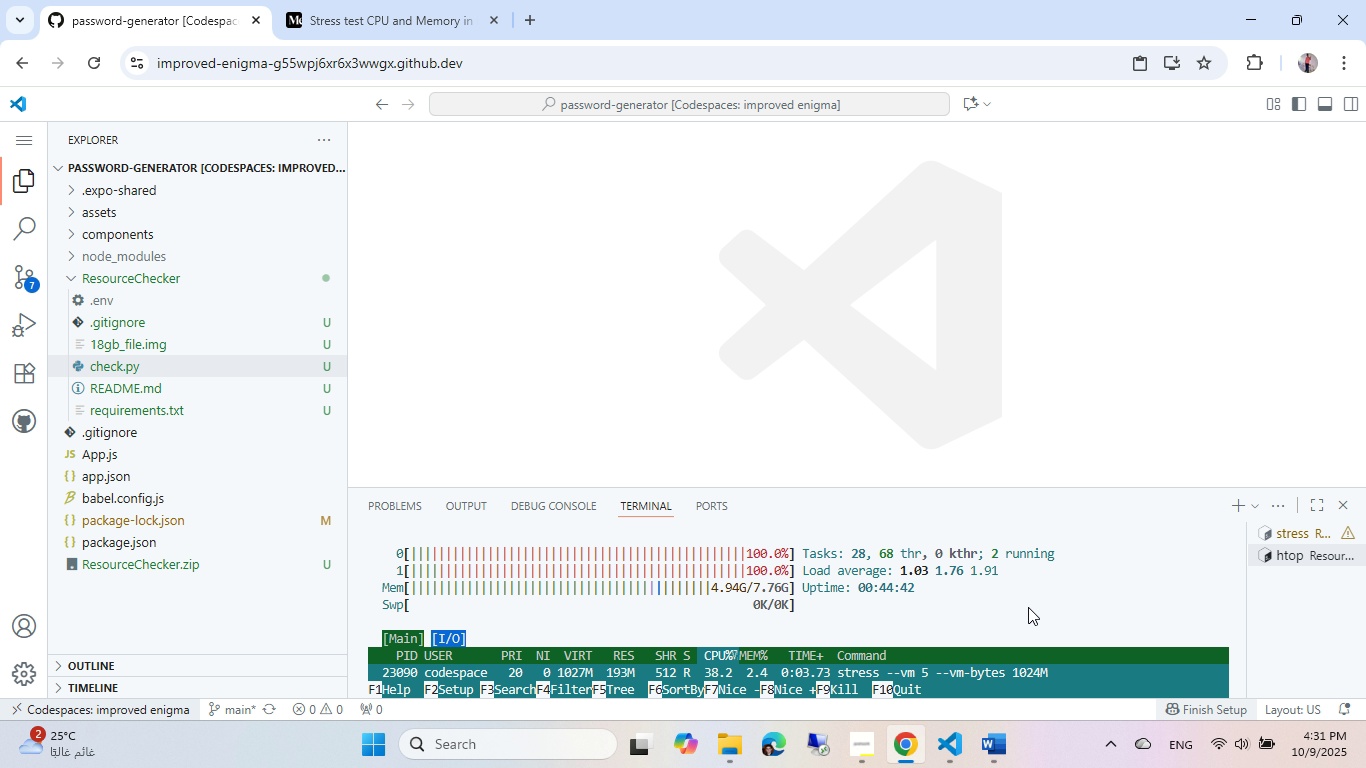 
wait(7.29)
 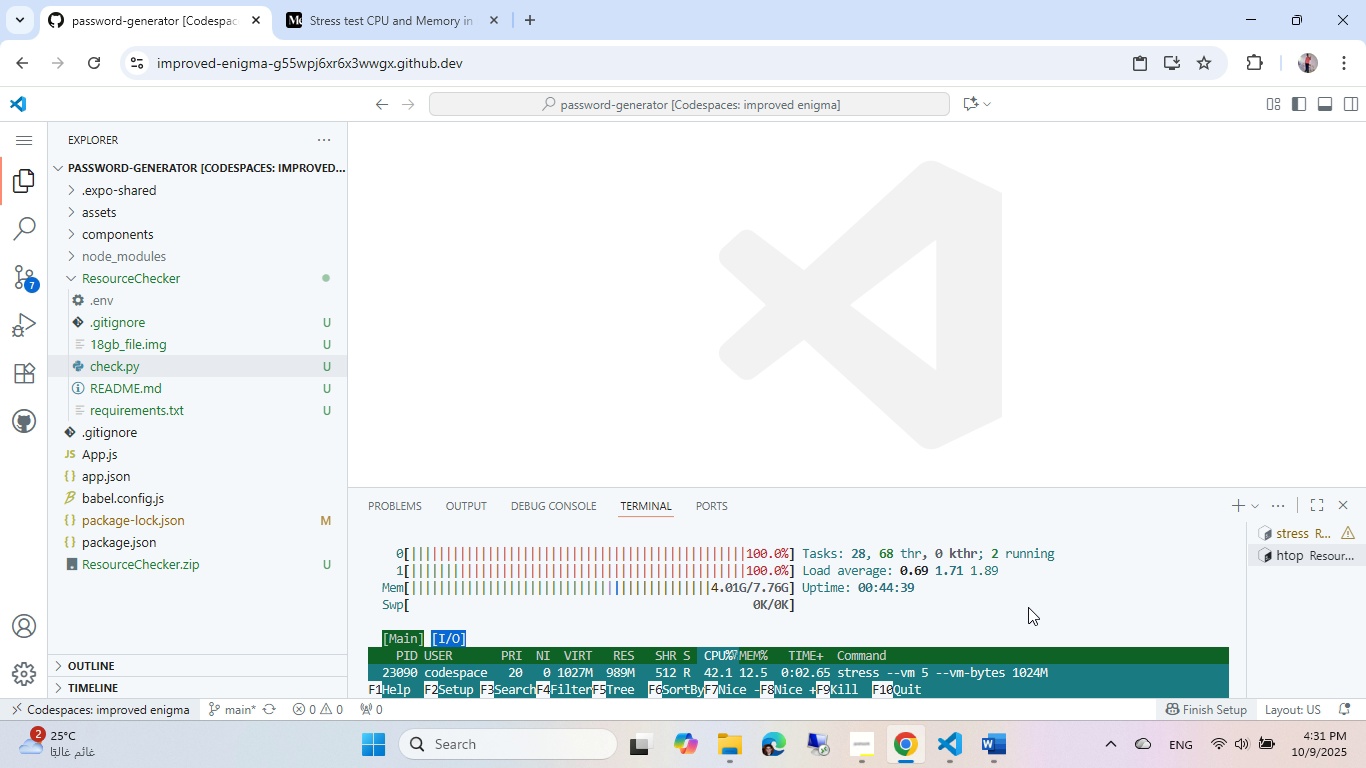 
key(Q)
 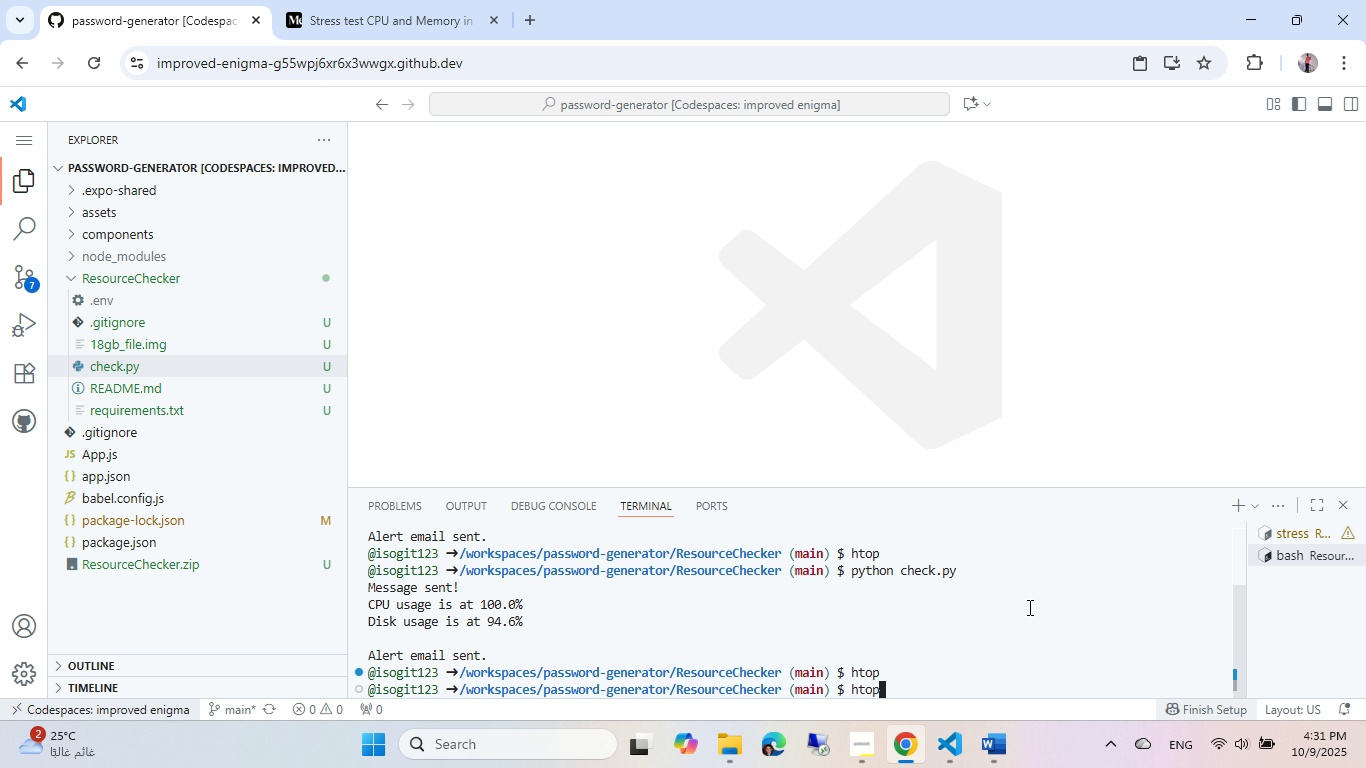 
key(ArrowUp)
 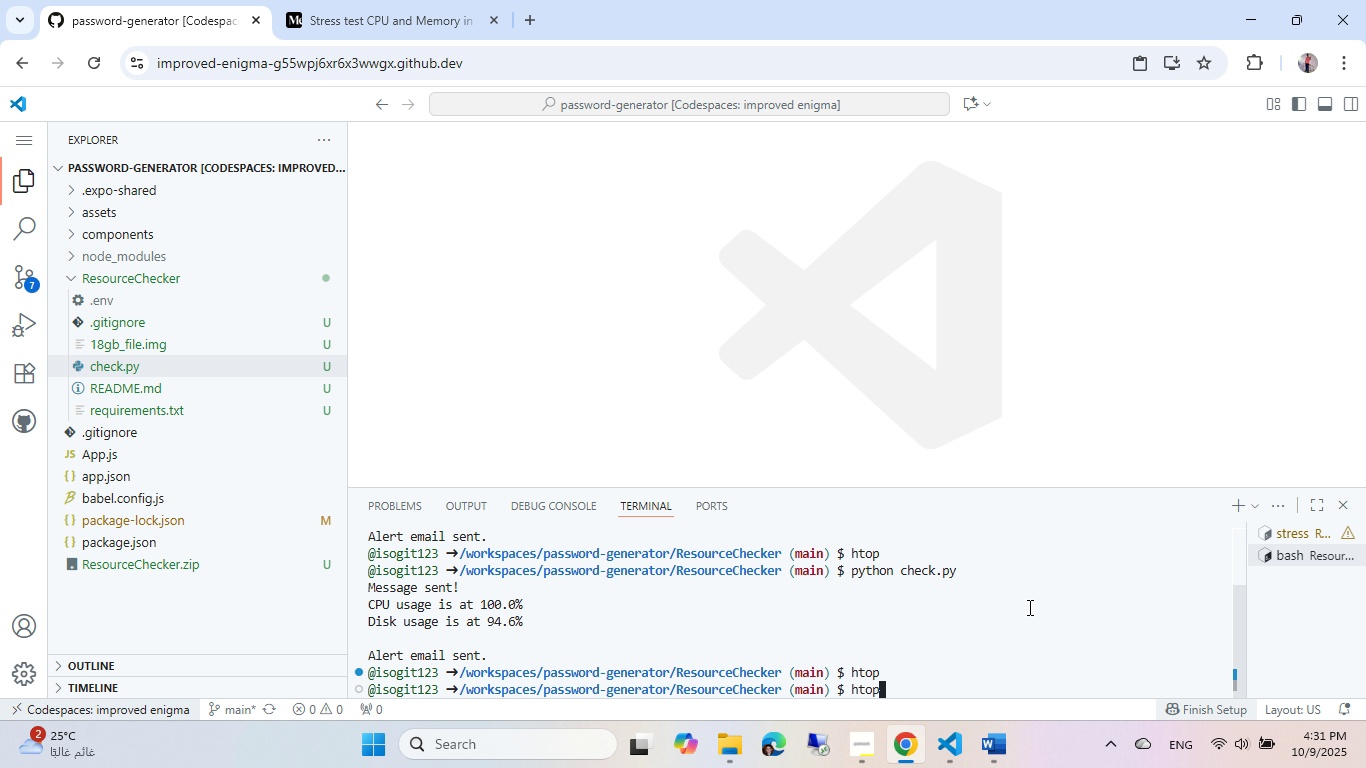 
key(ArrowUp)
 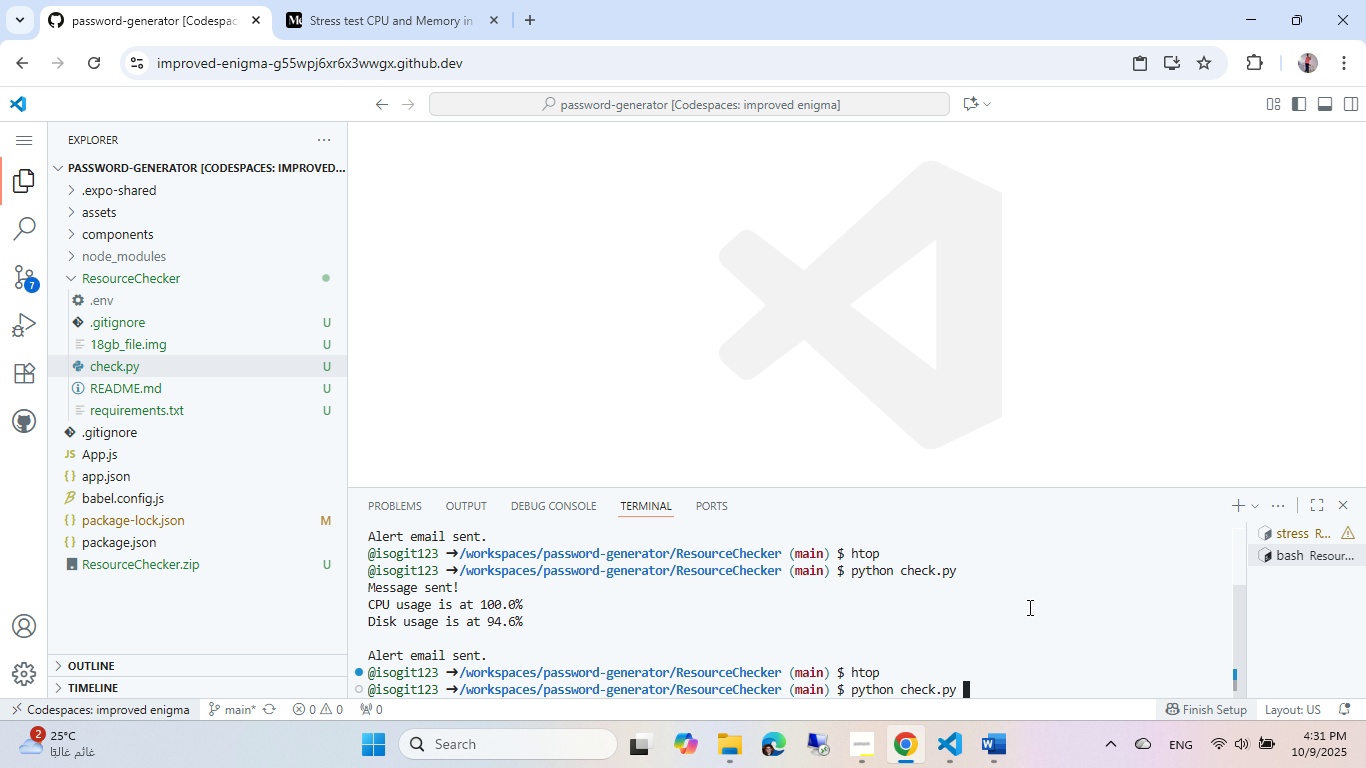 
key(Enter)
 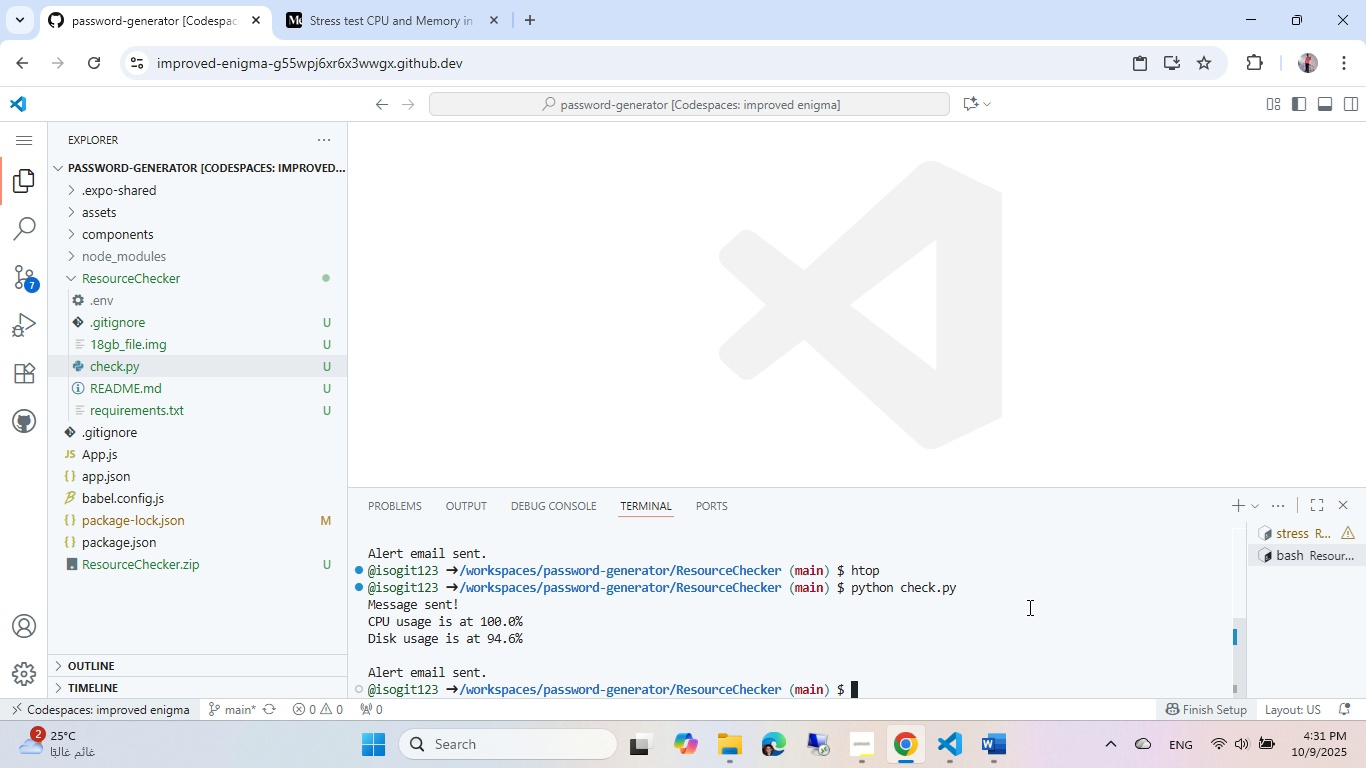 
wait(9.59)
 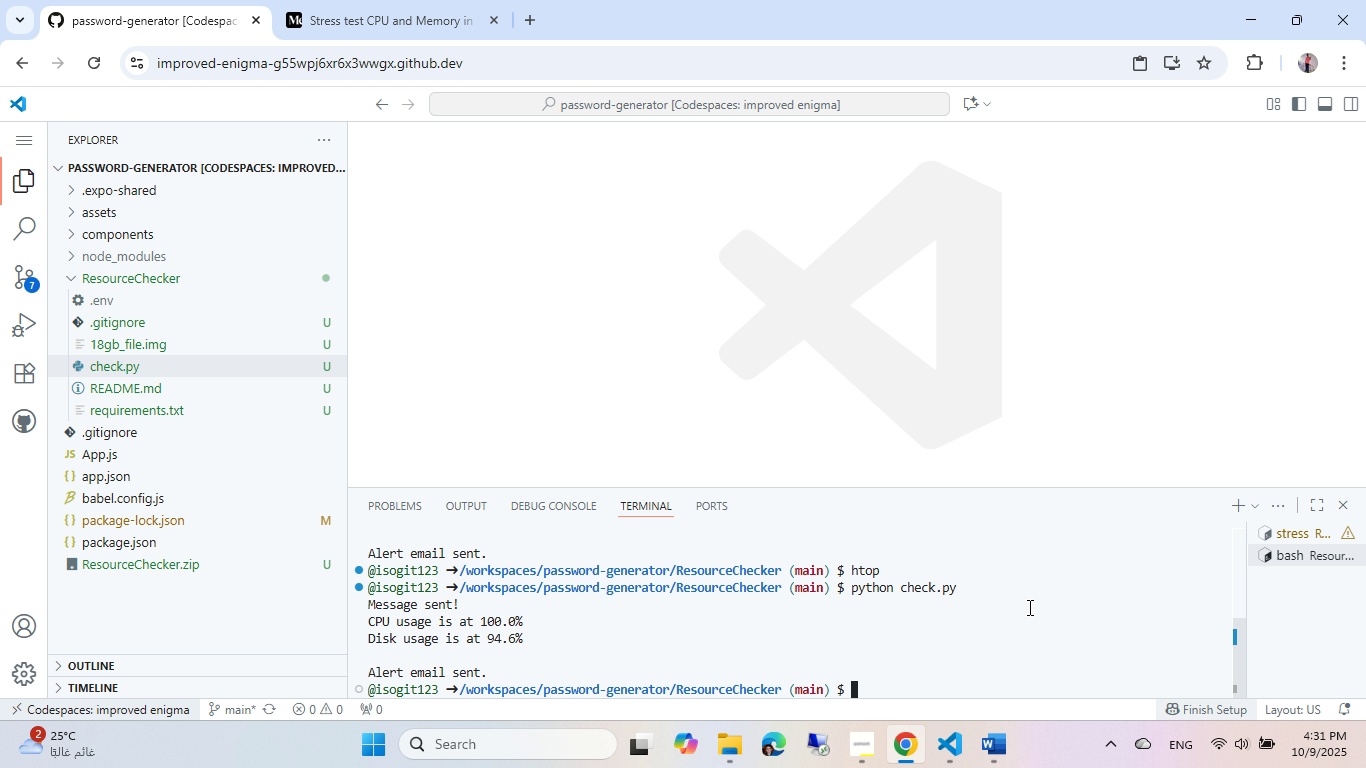 
left_click([1267, 527])
 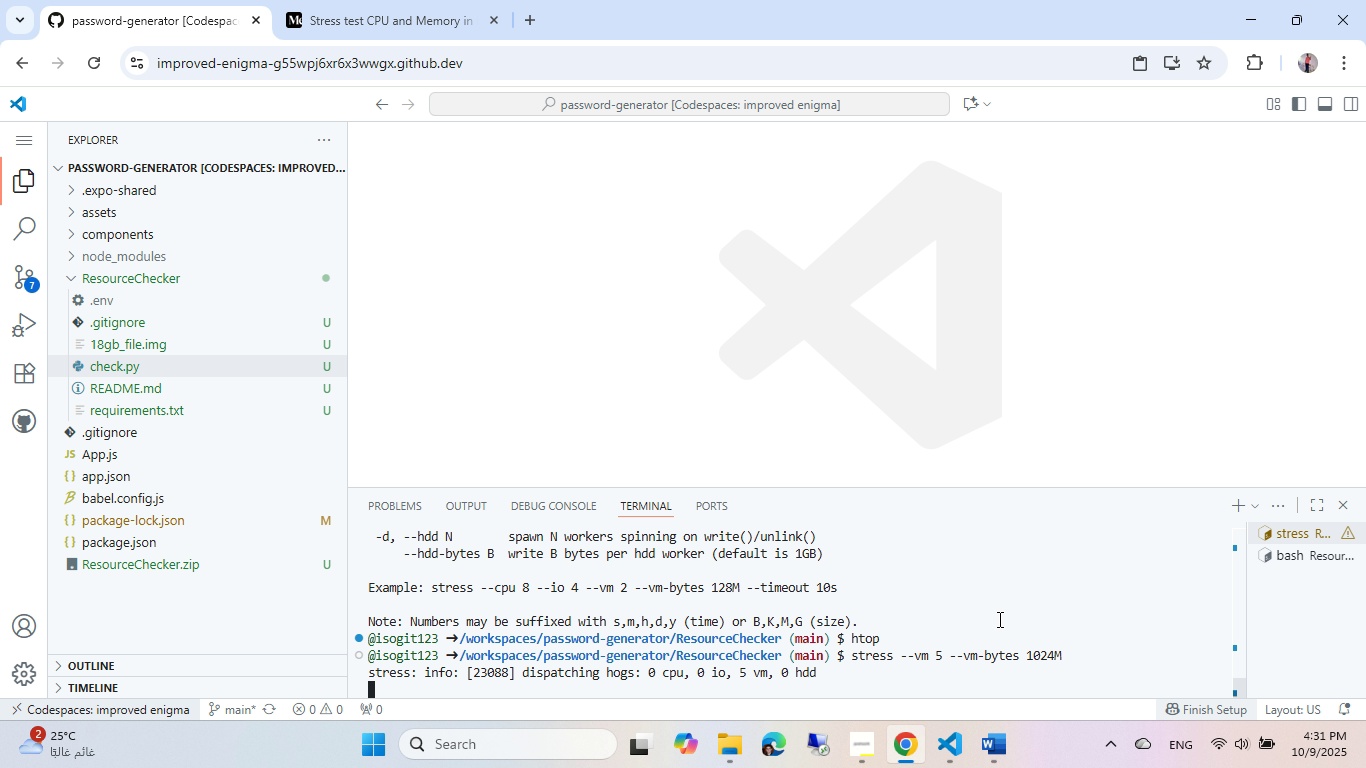 
left_click([998, 619])
 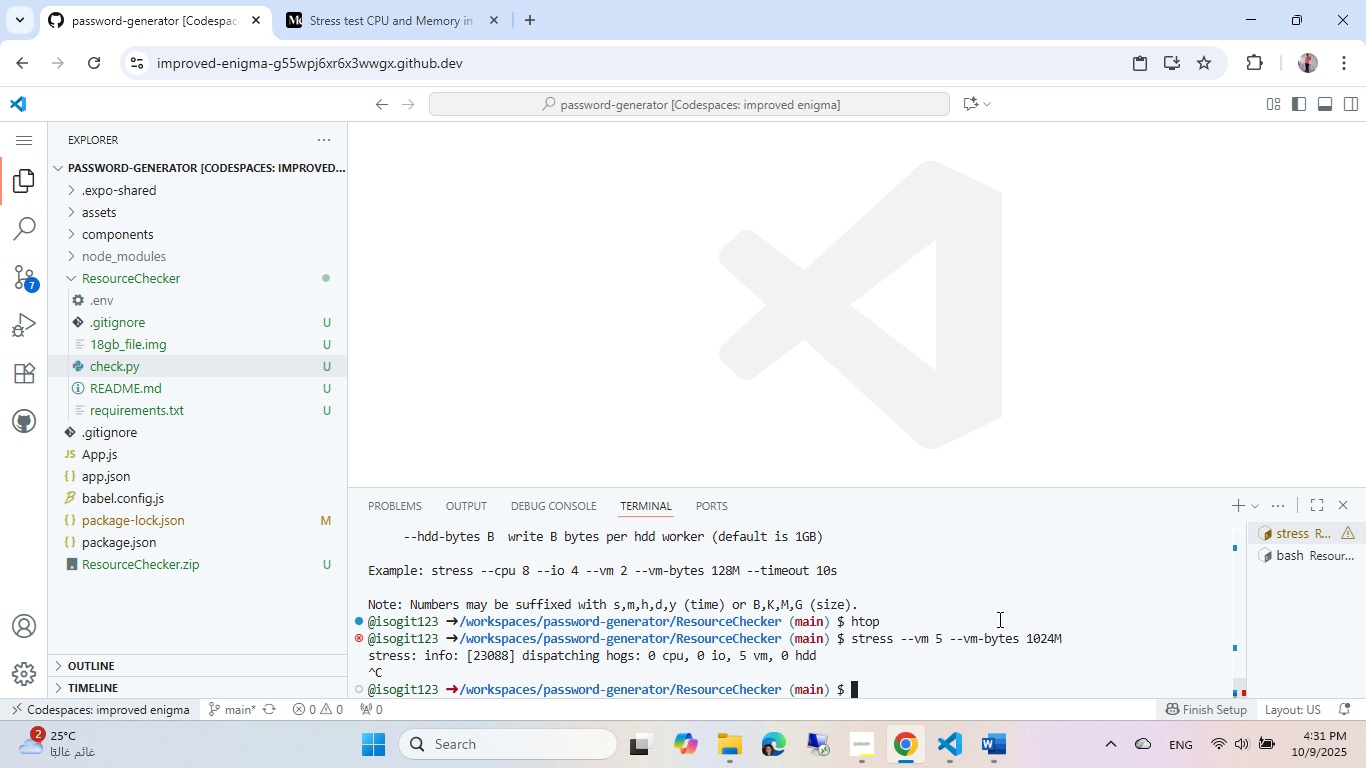 
key(Control+ControlLeft)
 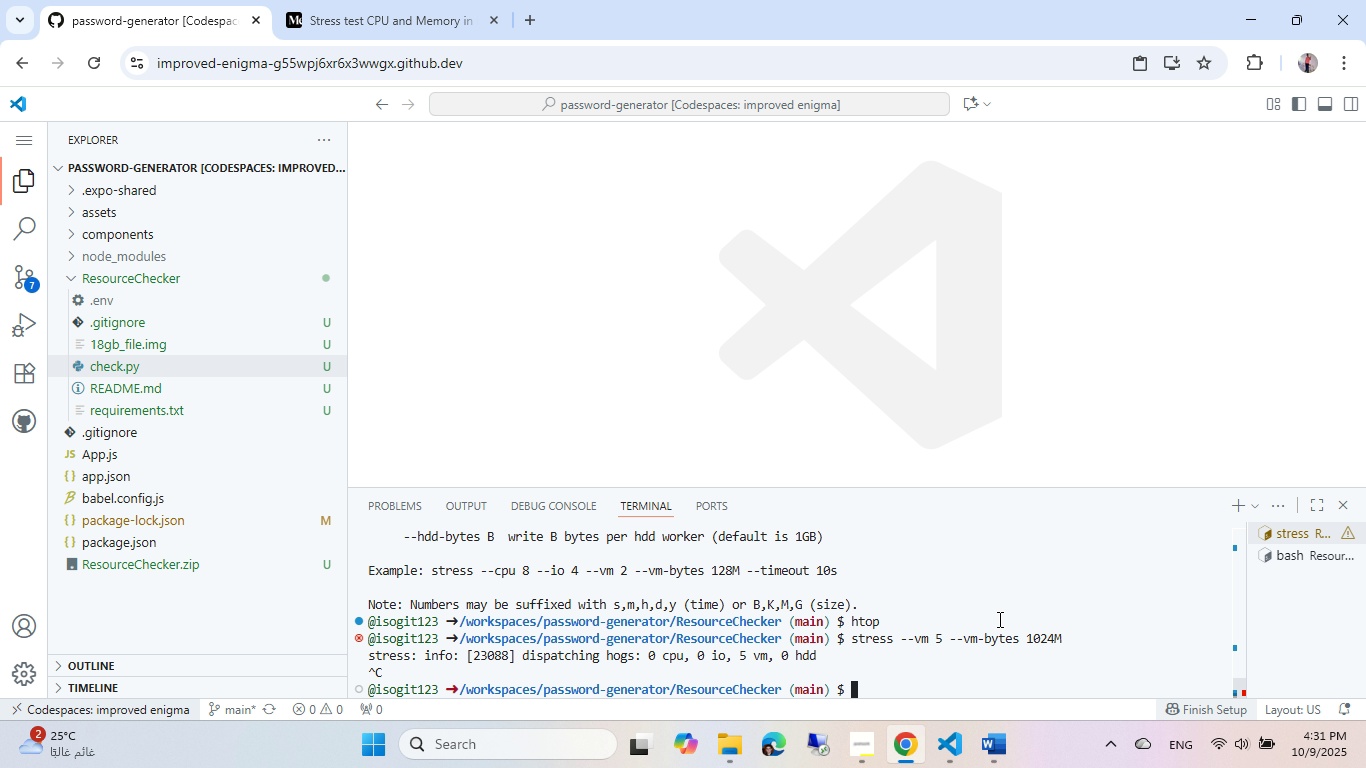 
key(Control+C)
 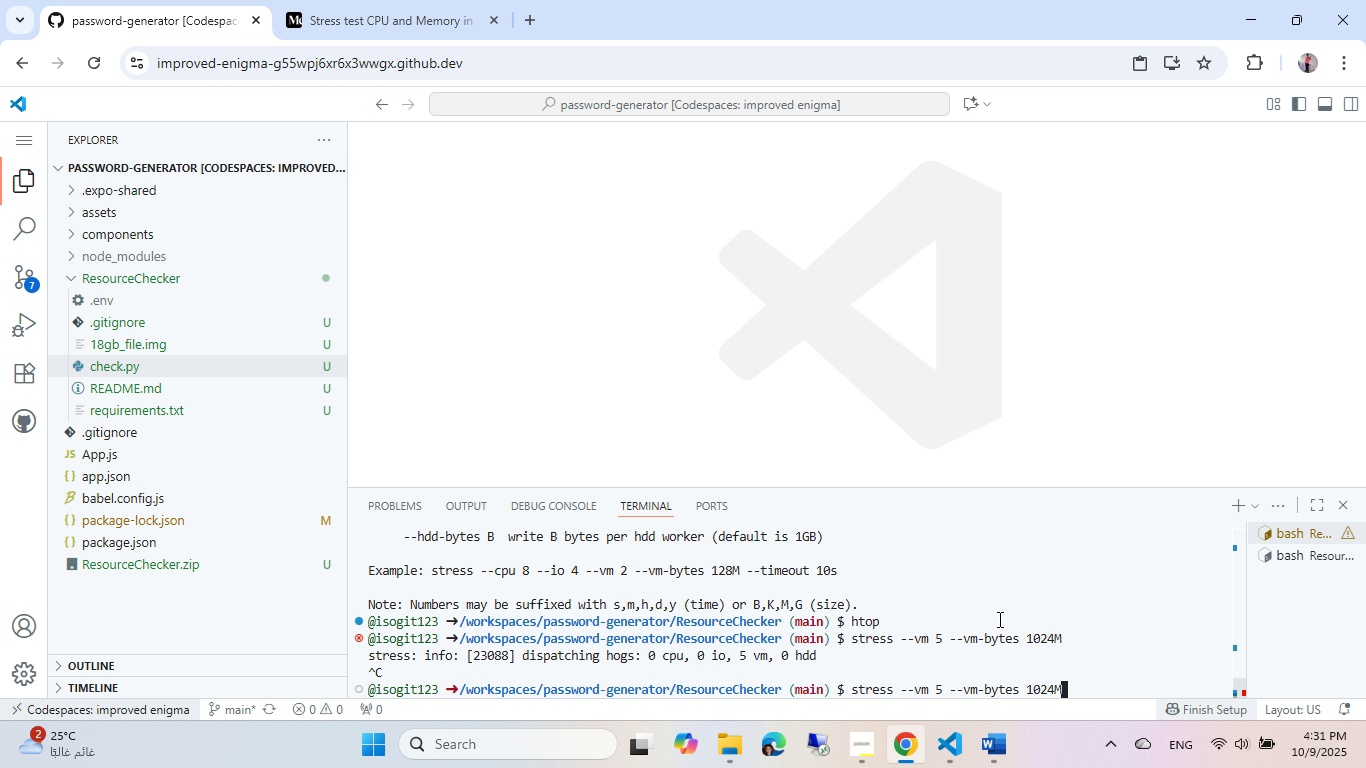 
key(Control+ArrowUp)
 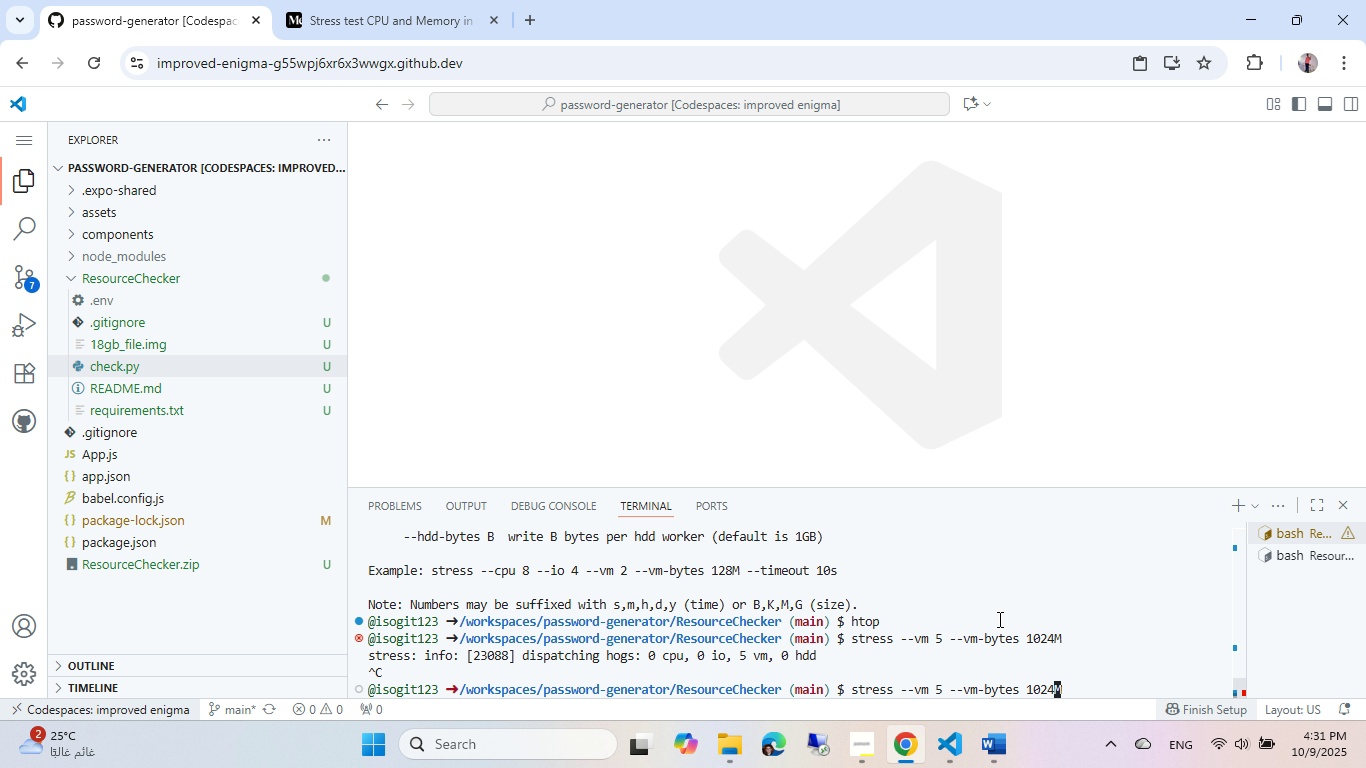 
hold_key(key=ArrowLeft, duration=0.96)
 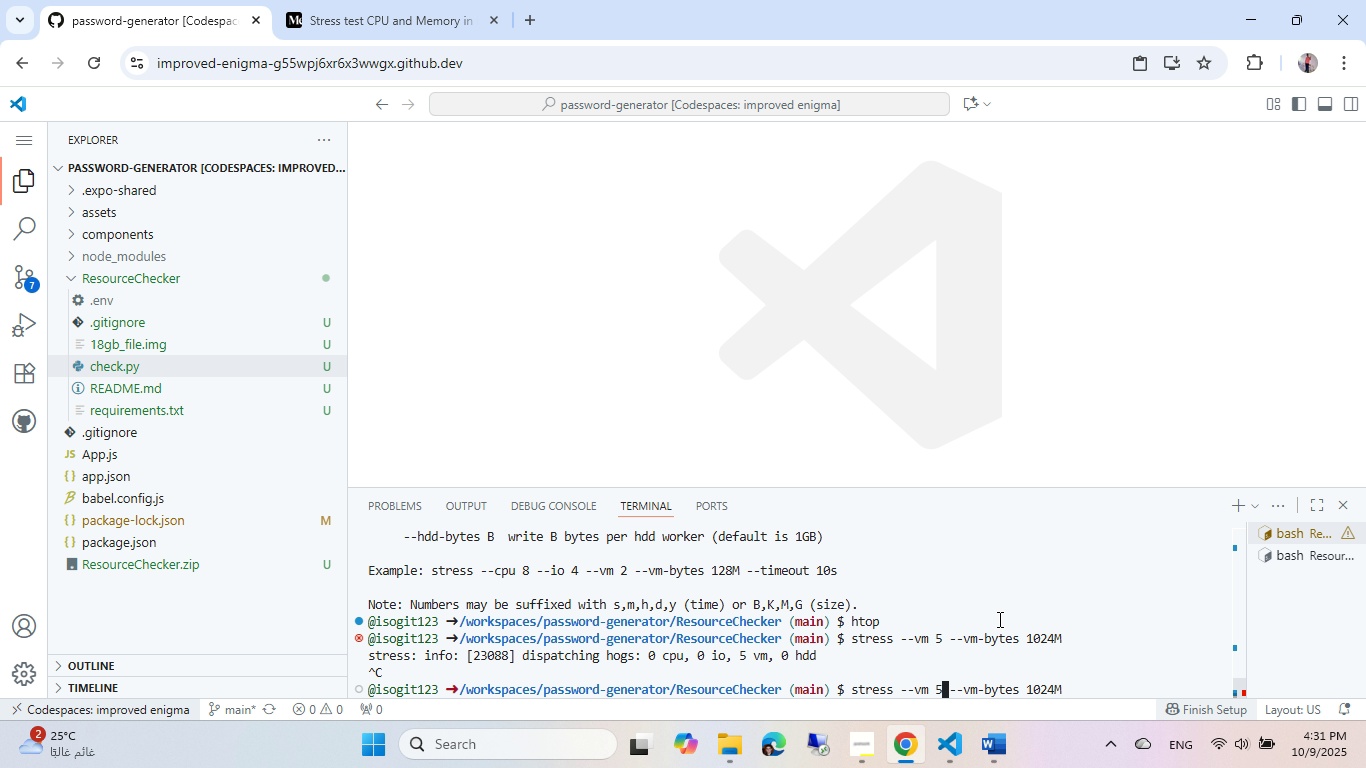 
key(Control+ArrowLeft)
 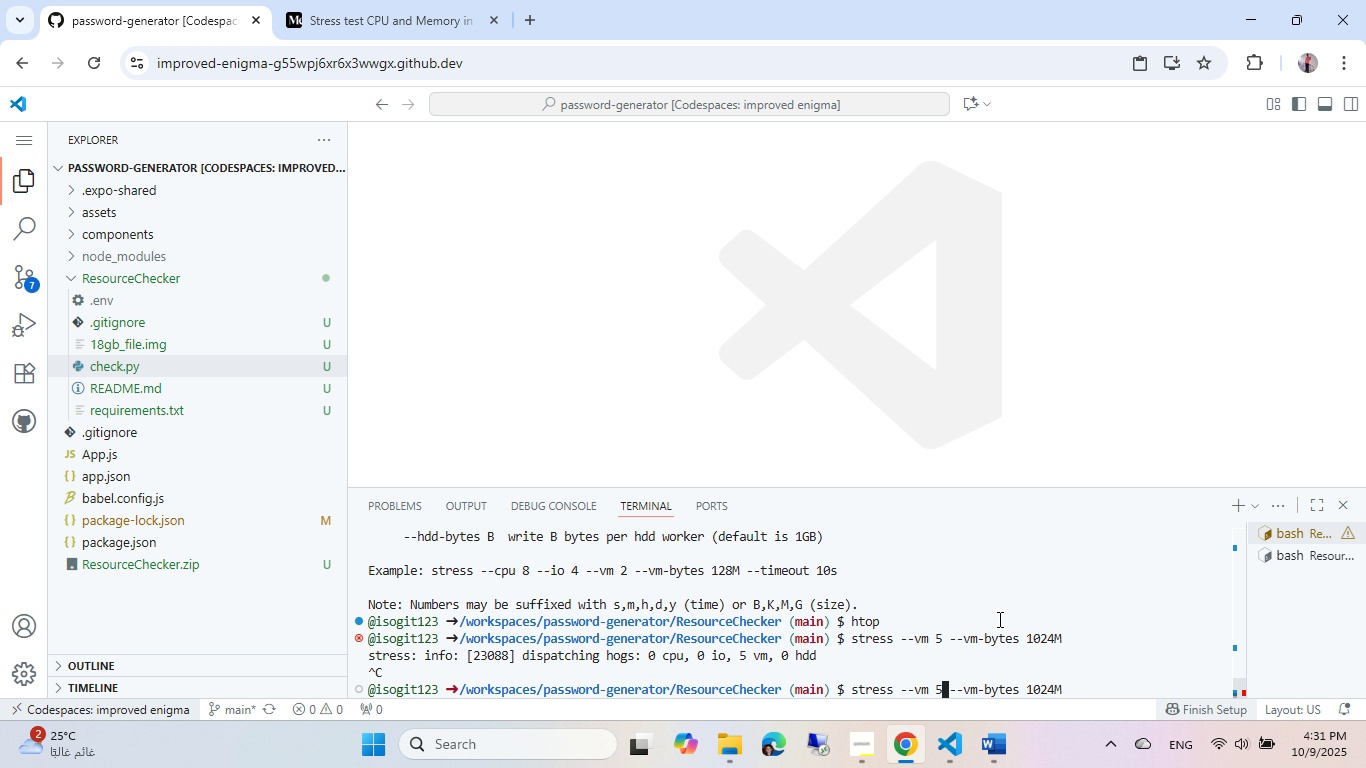 
key(Control+ArrowRight)
 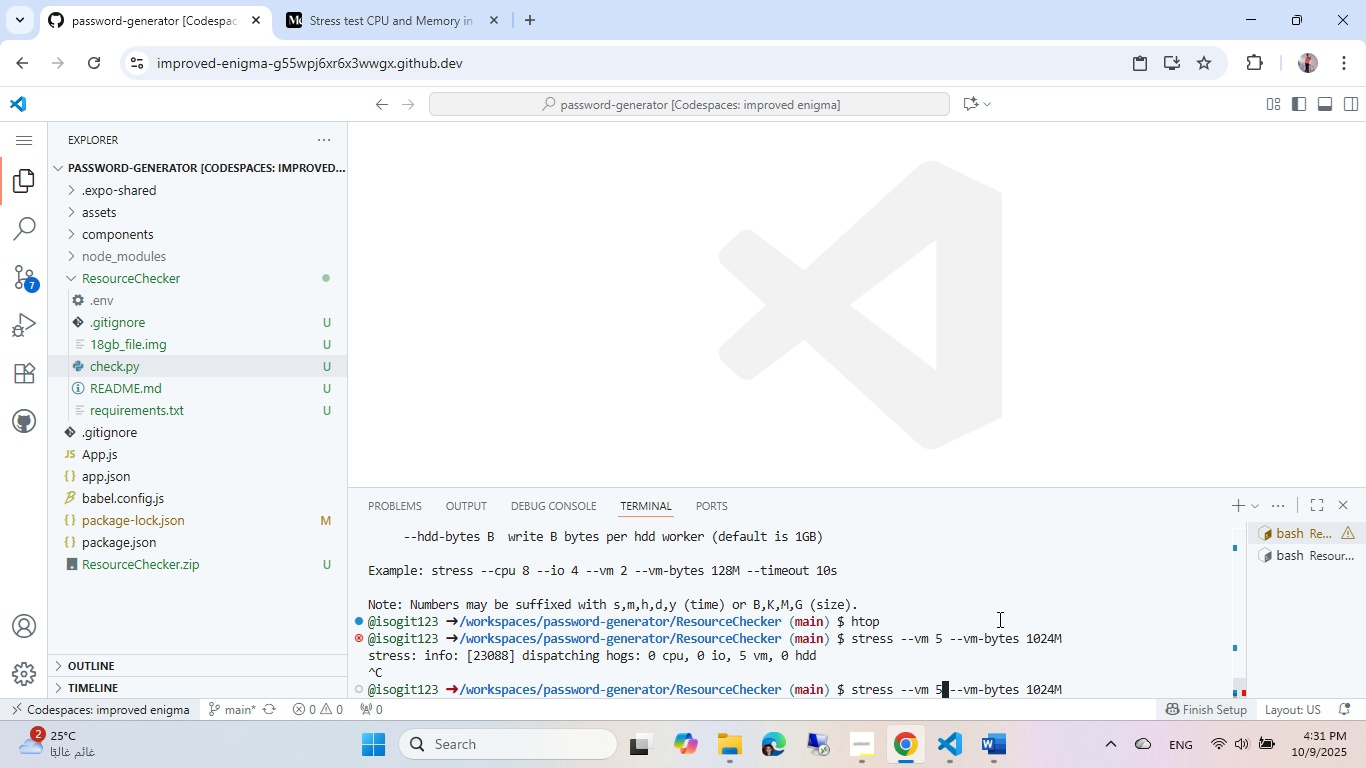 
key(Control+Backspace)
 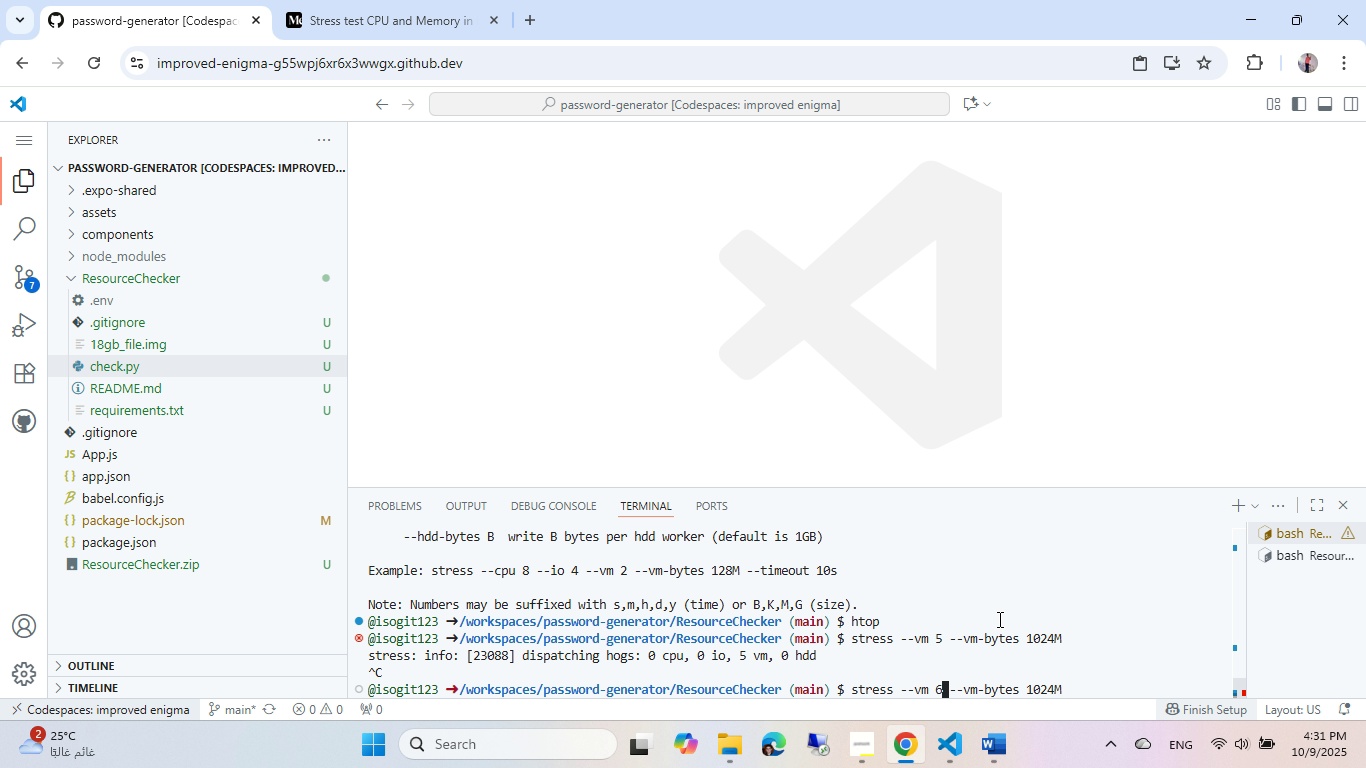 
key(Control+Numpad6)
 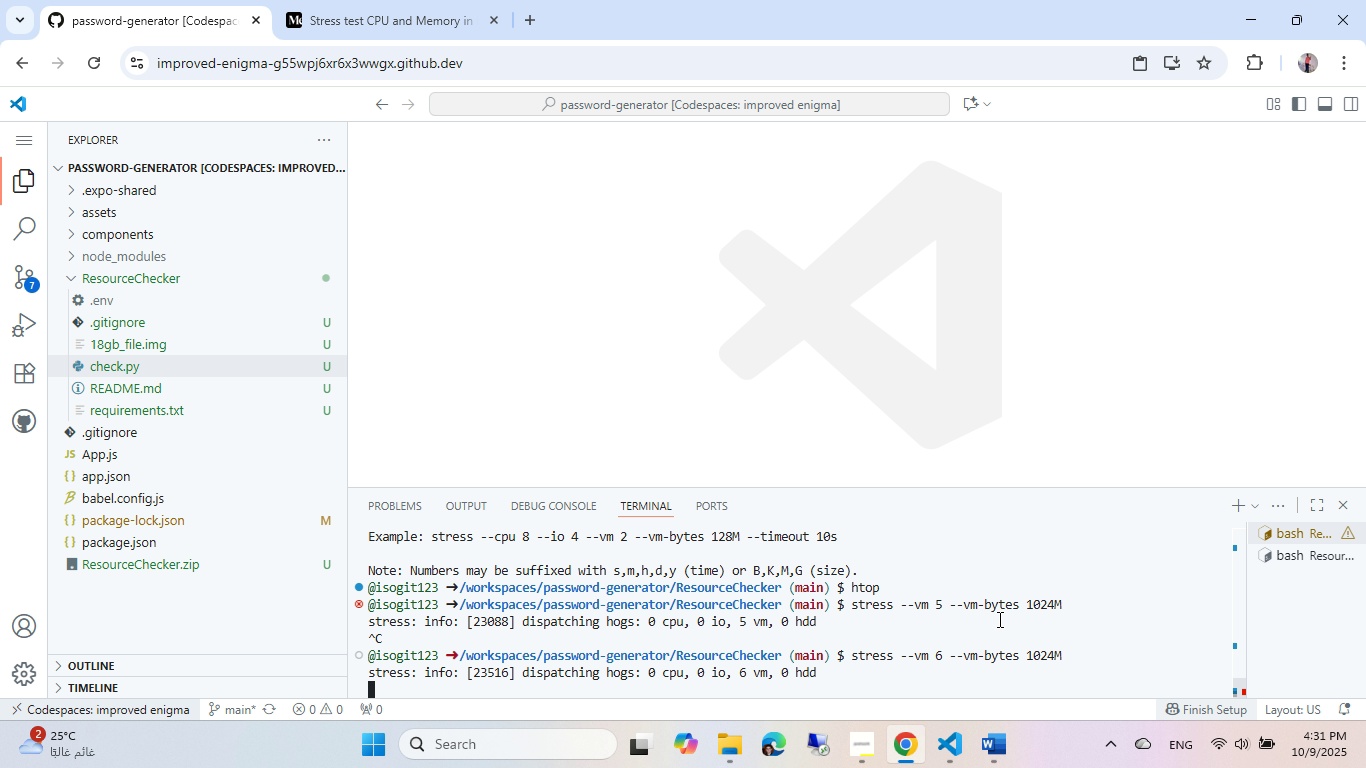 
key(Control+NumpadEnter)
 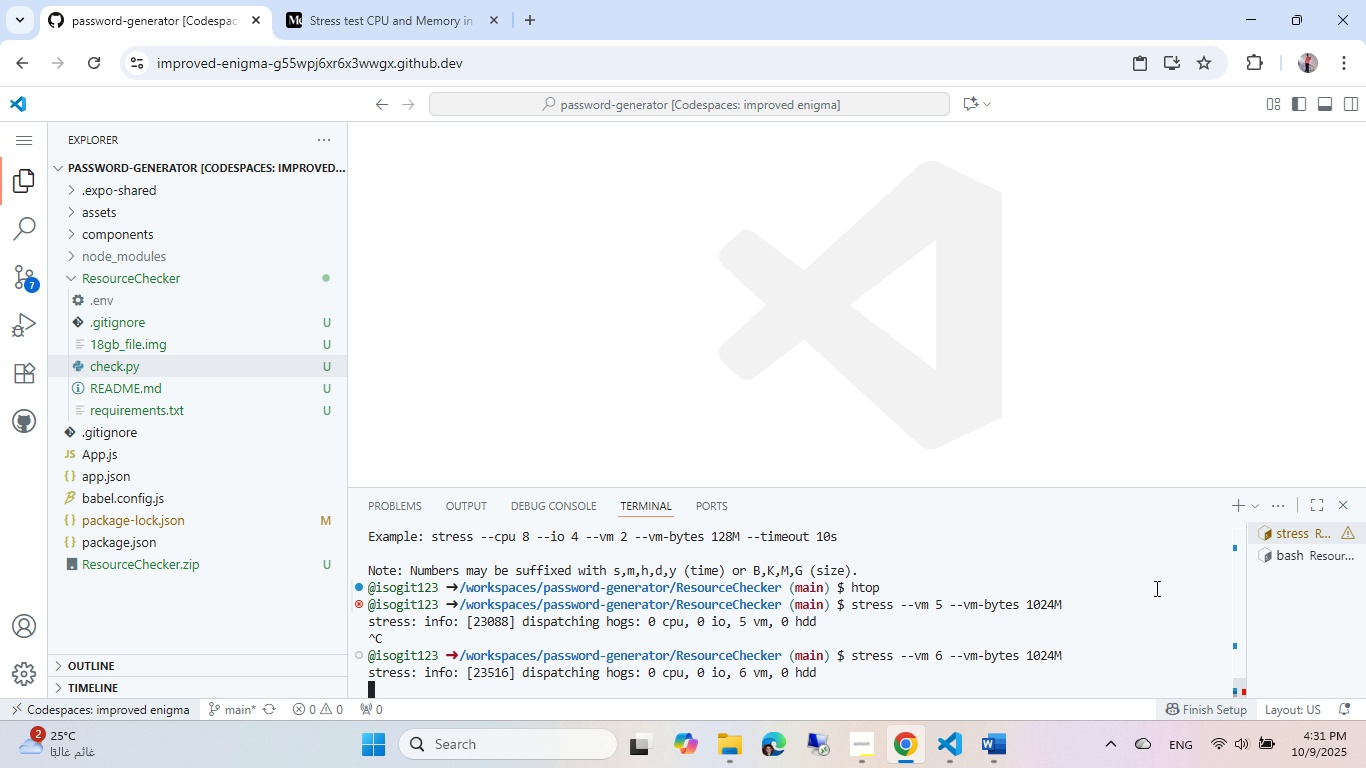 
left_click([1279, 557])
 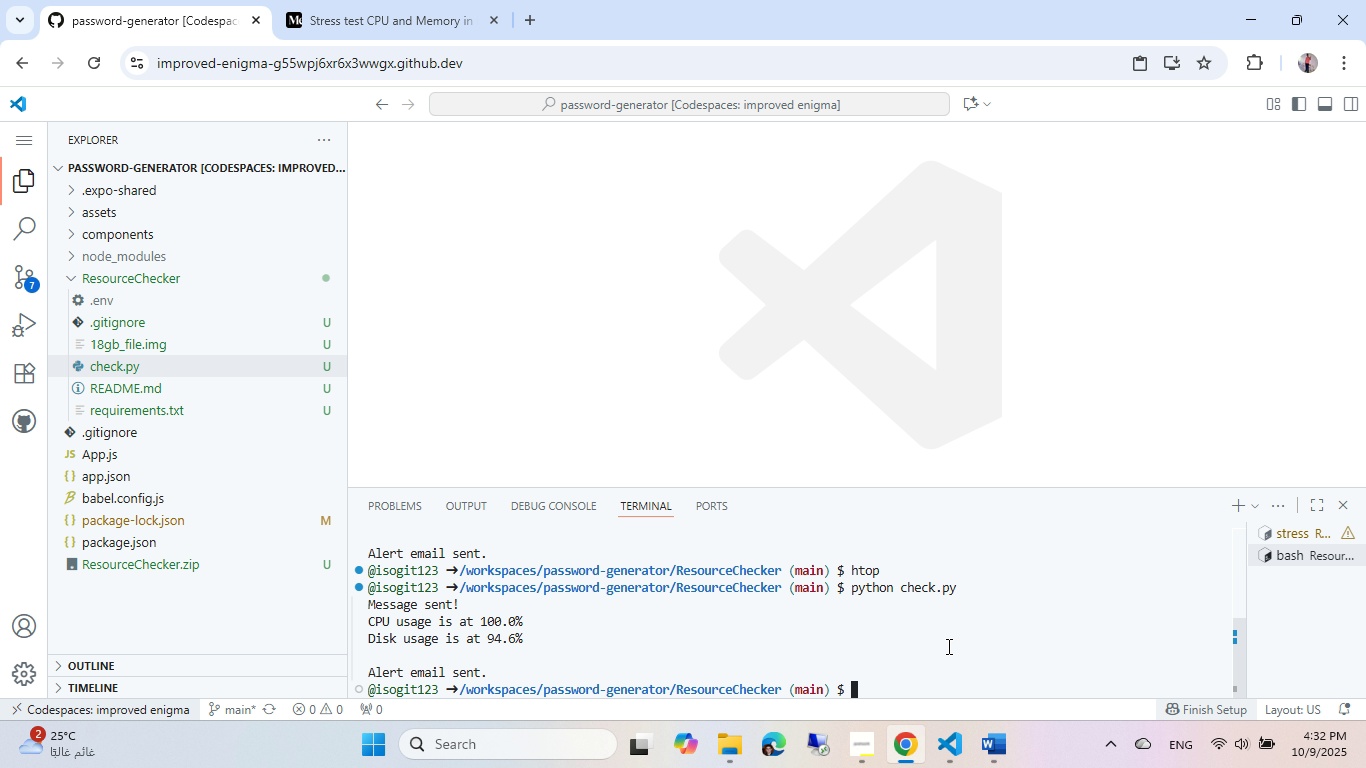 
left_click([947, 646])
 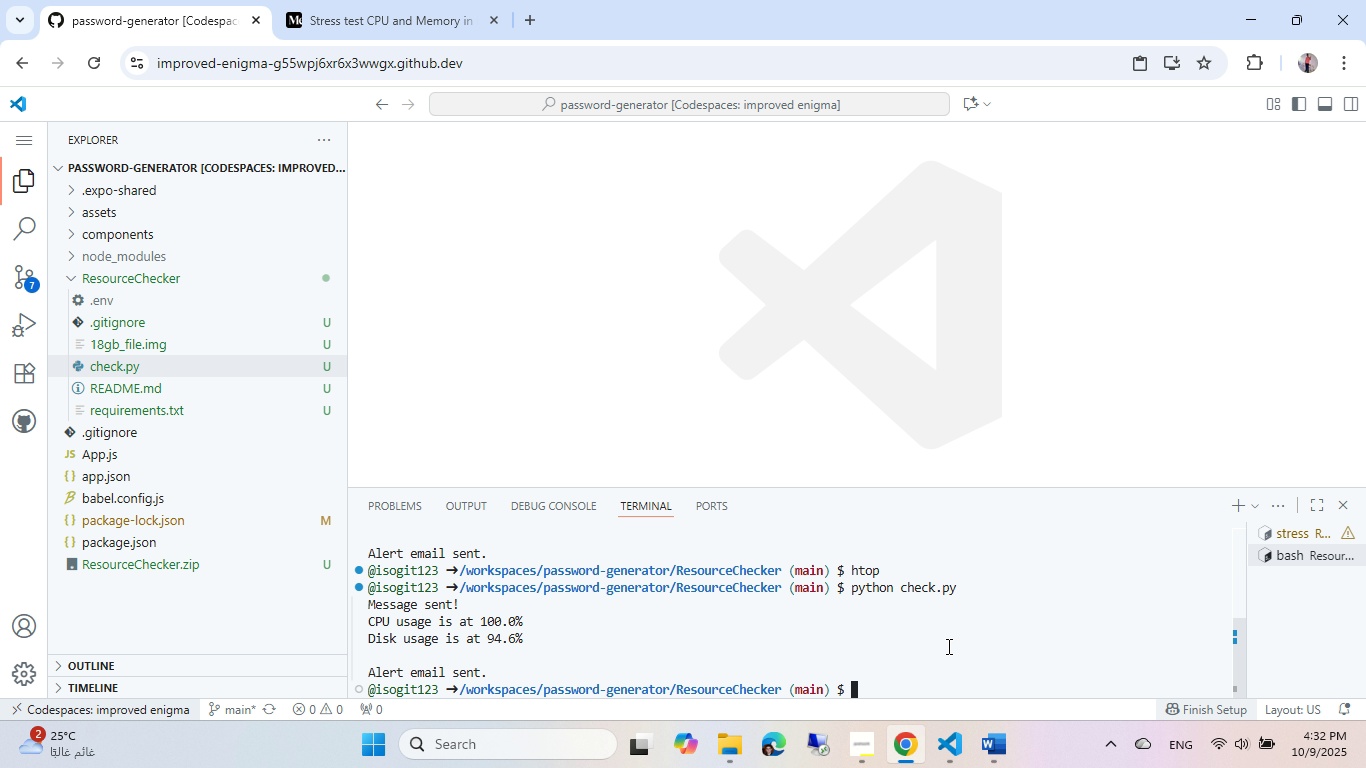 
type(htop)
 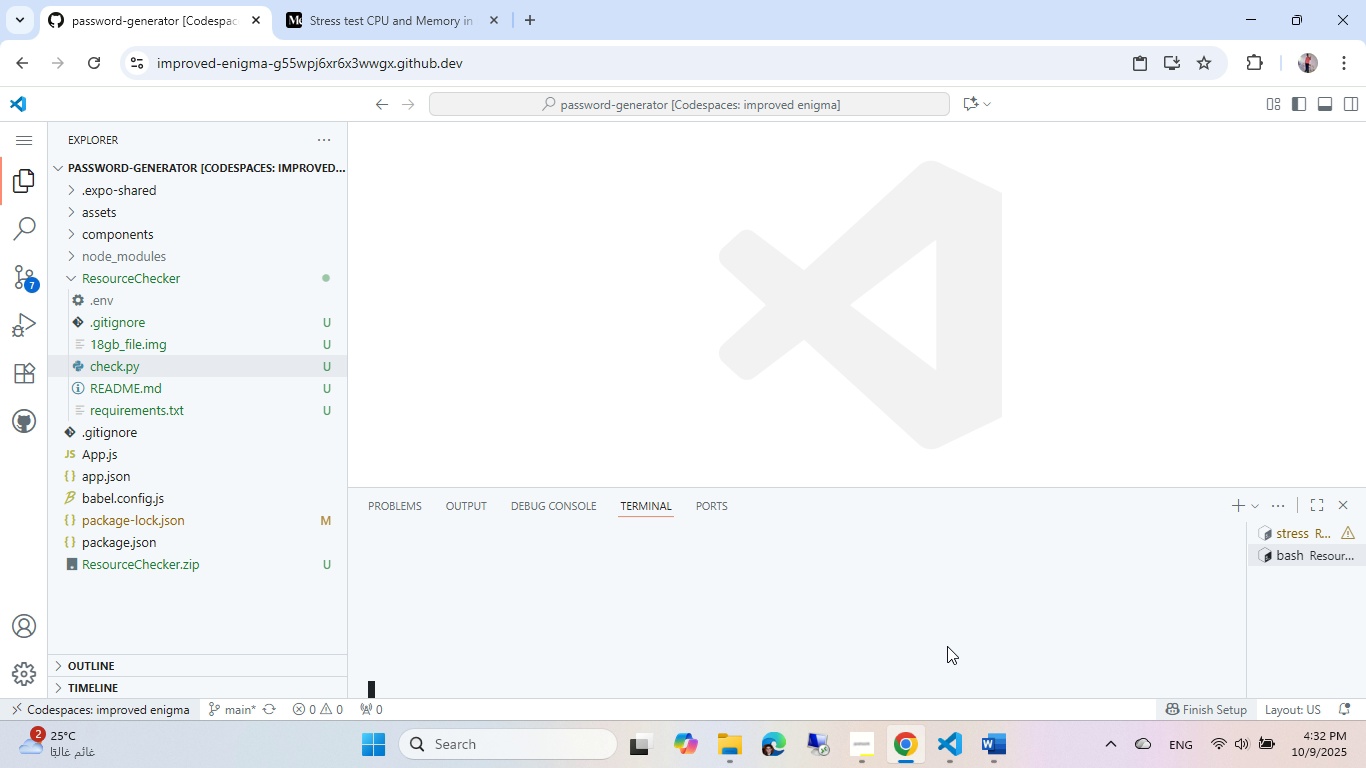 
key(Enter)
 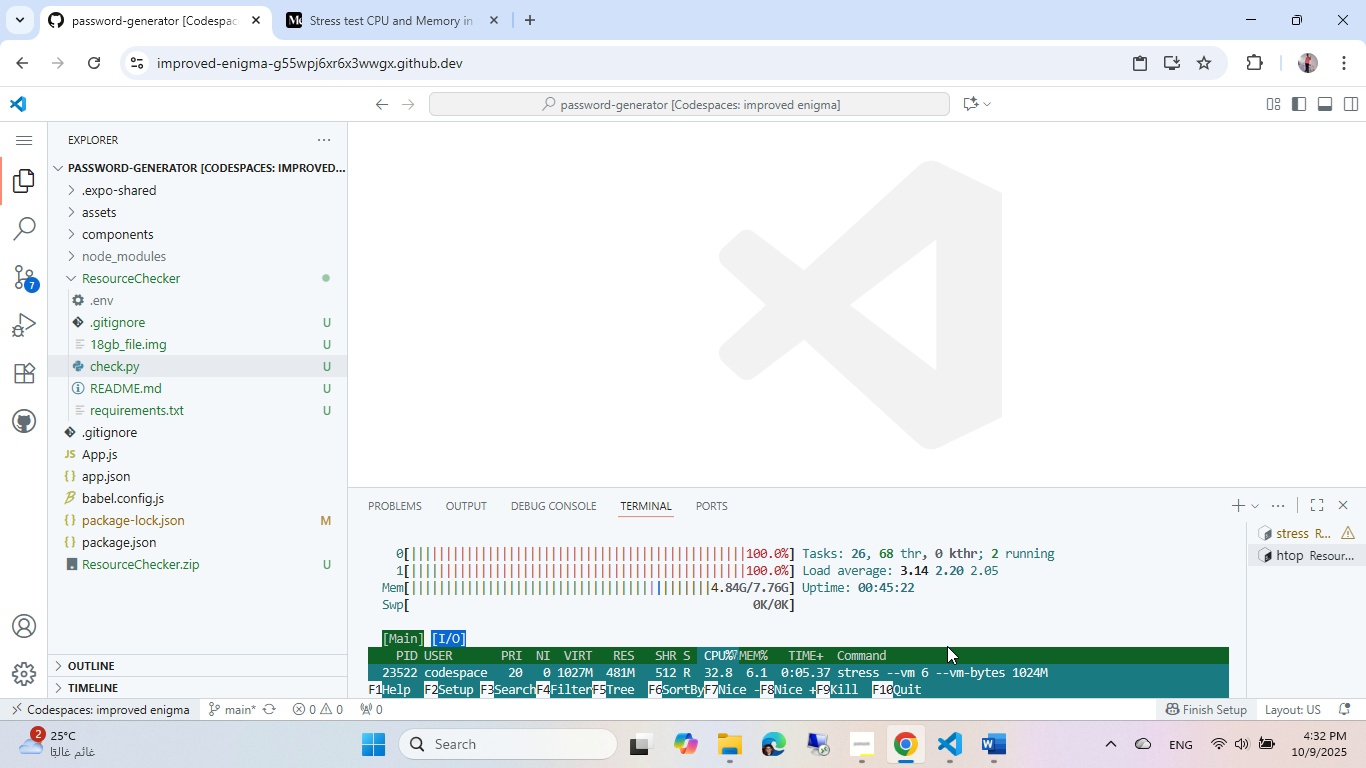 
wait(14.79)
 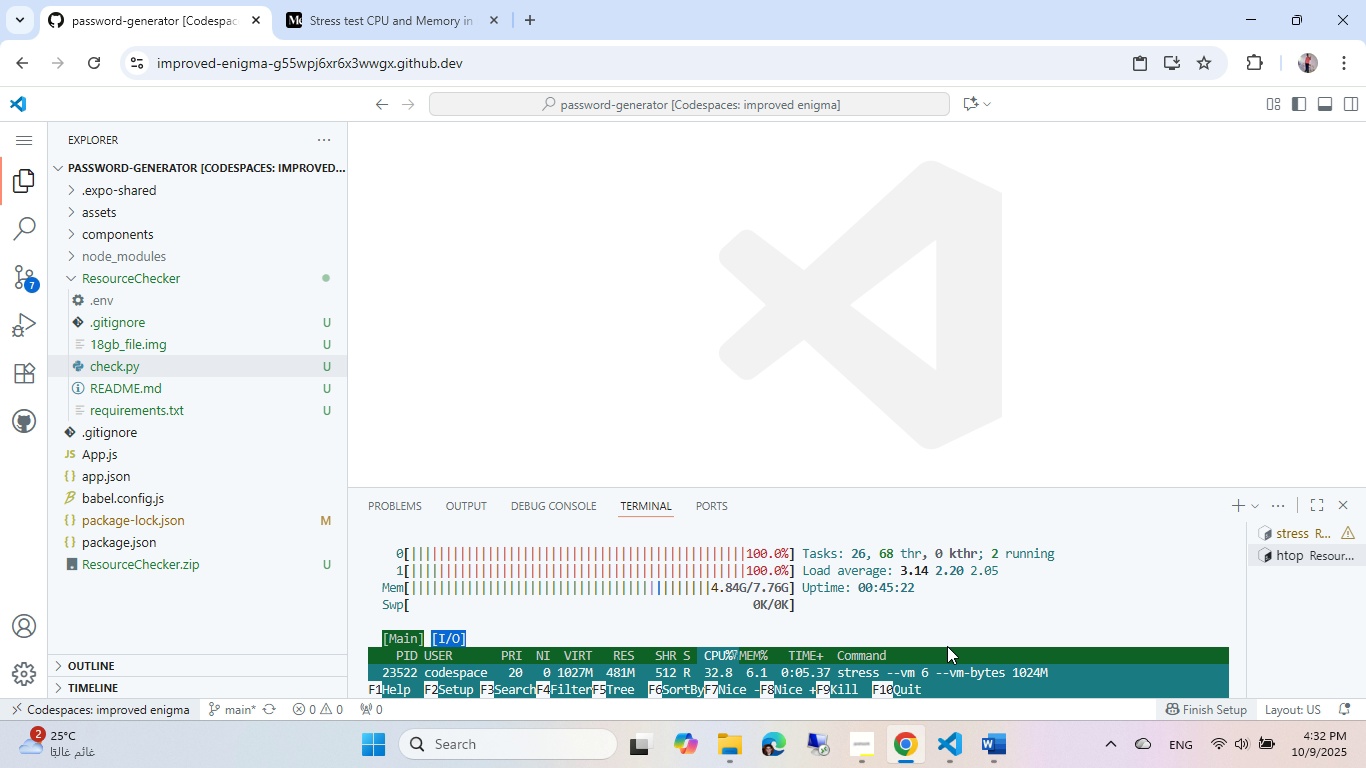 
key(Q)
 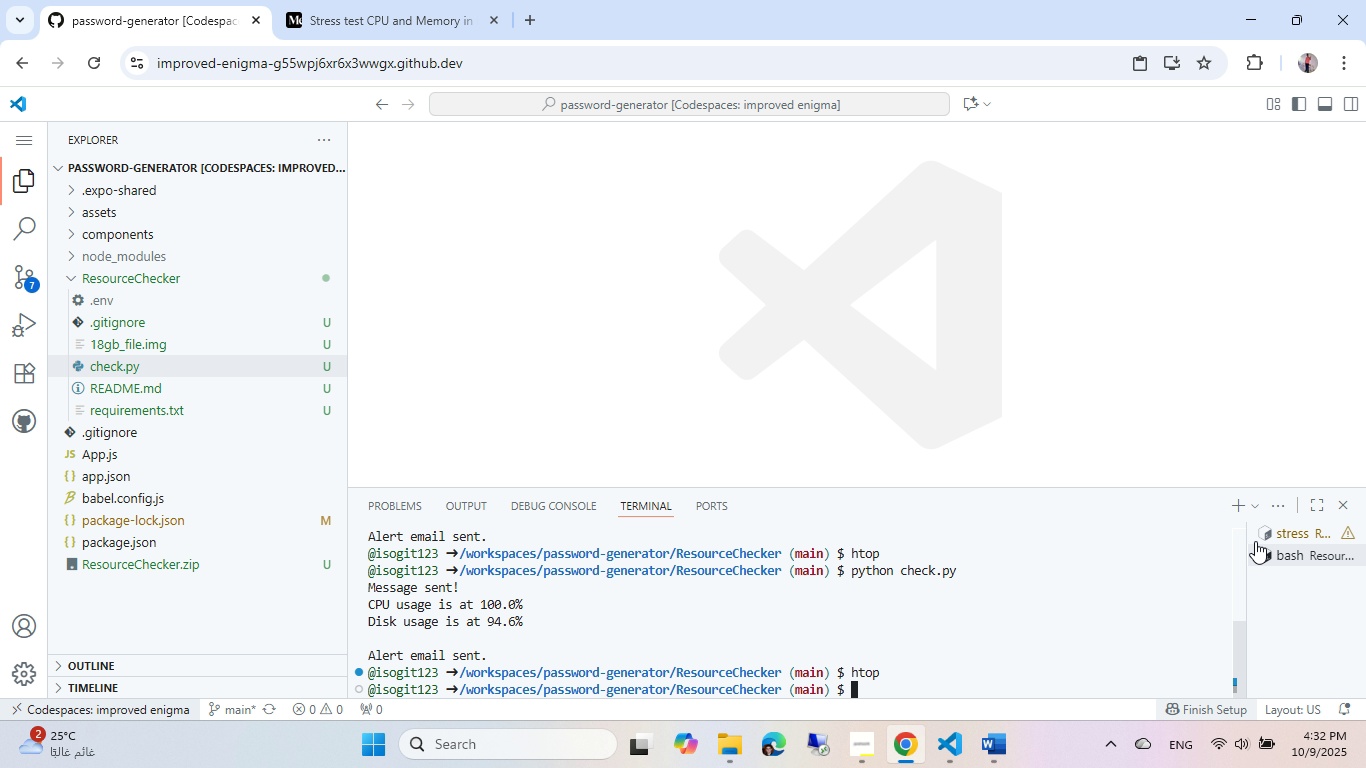 
left_click([1280, 541])
 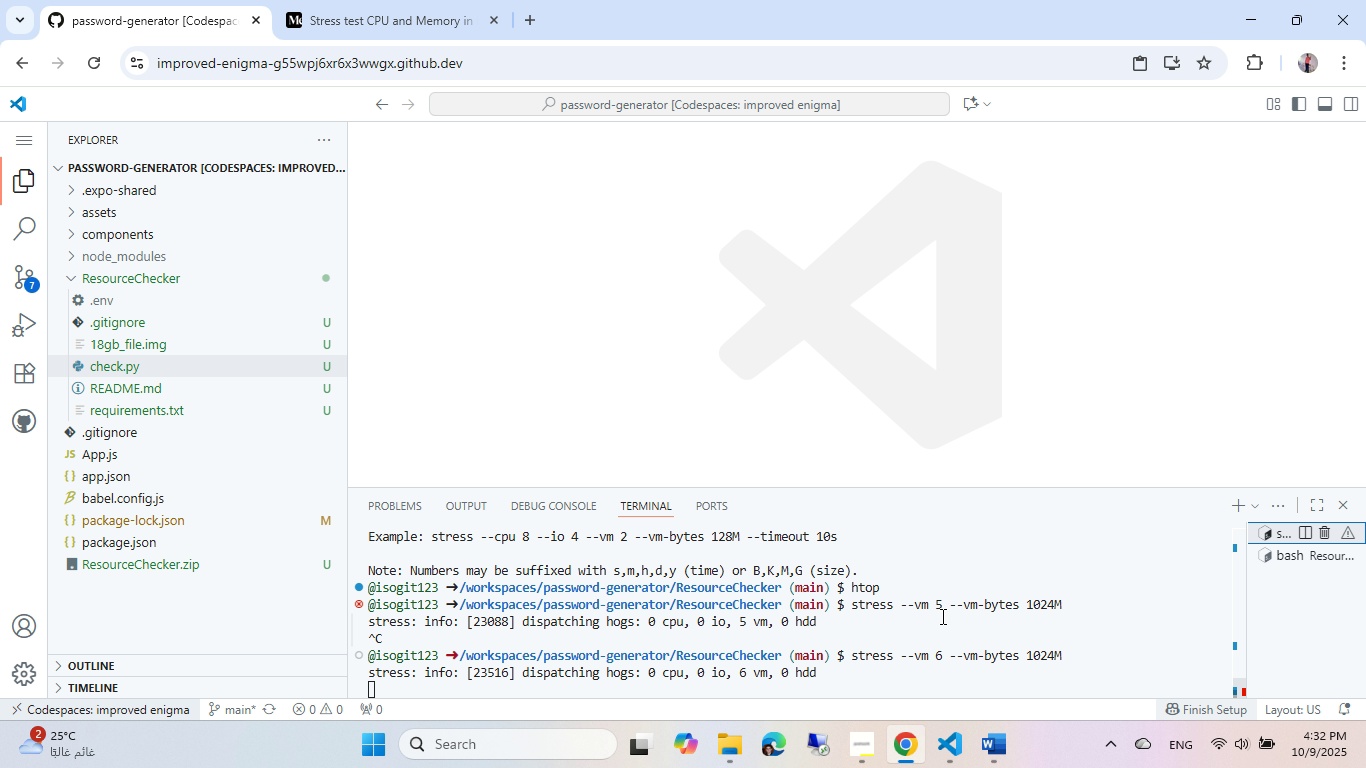 
left_click([941, 616])
 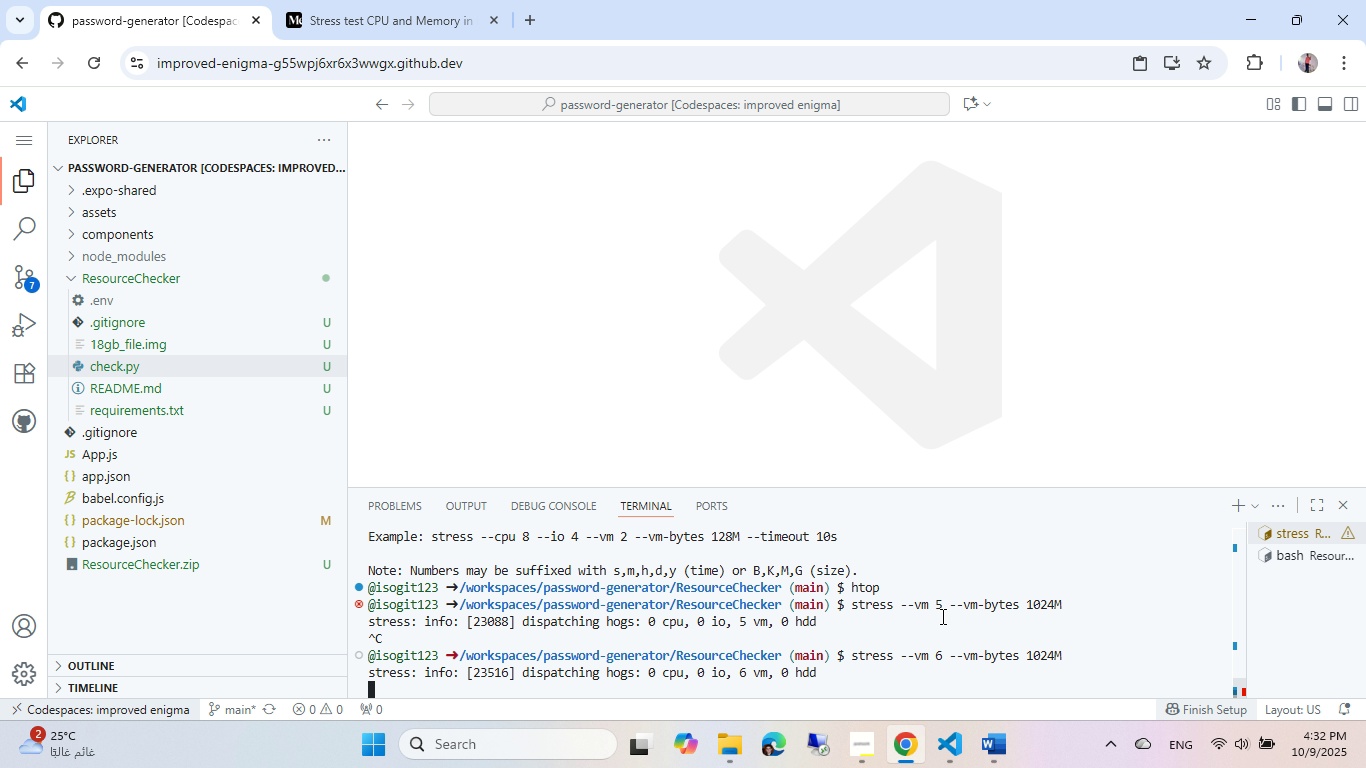 
key(Control+ControlLeft)
 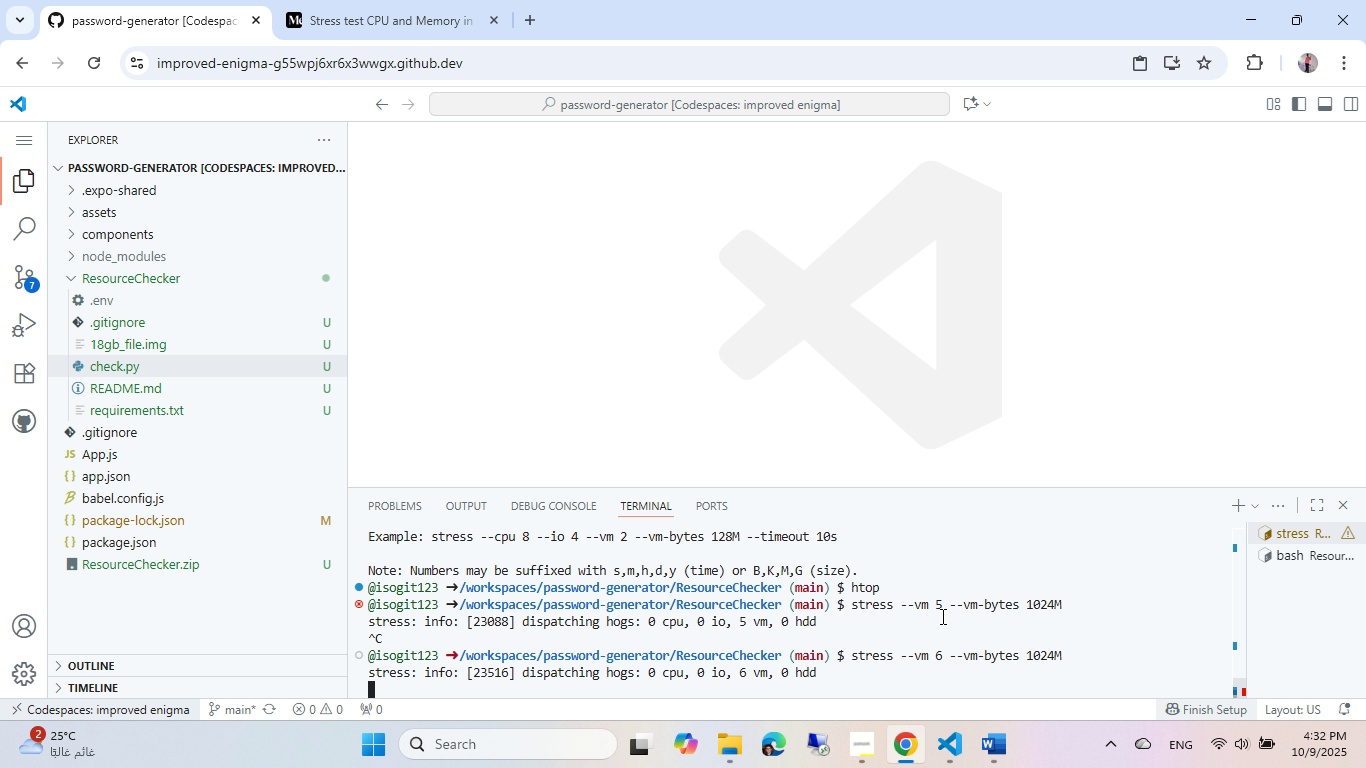 
key(Control+C)
 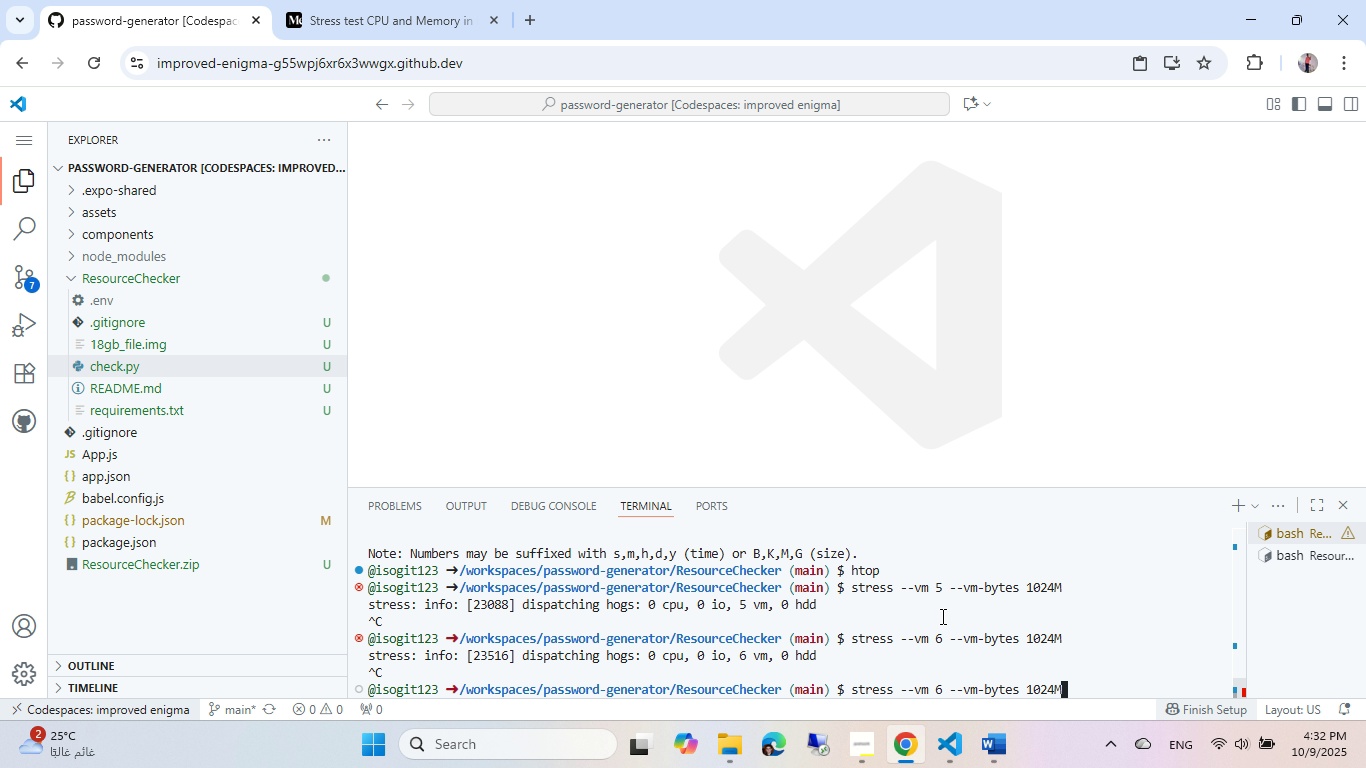 
key(Control+ArrowUp)
 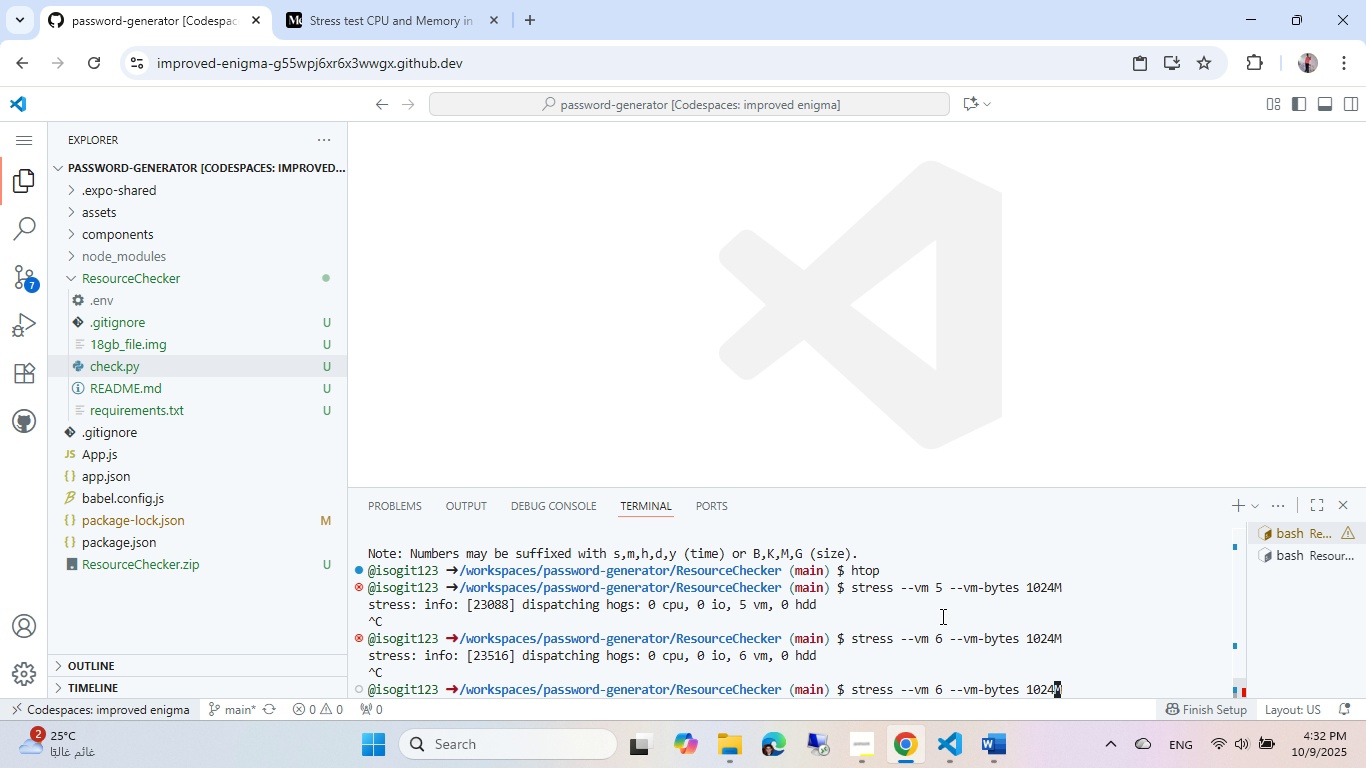 
hold_key(key=ArrowLeft, duration=1.06)
 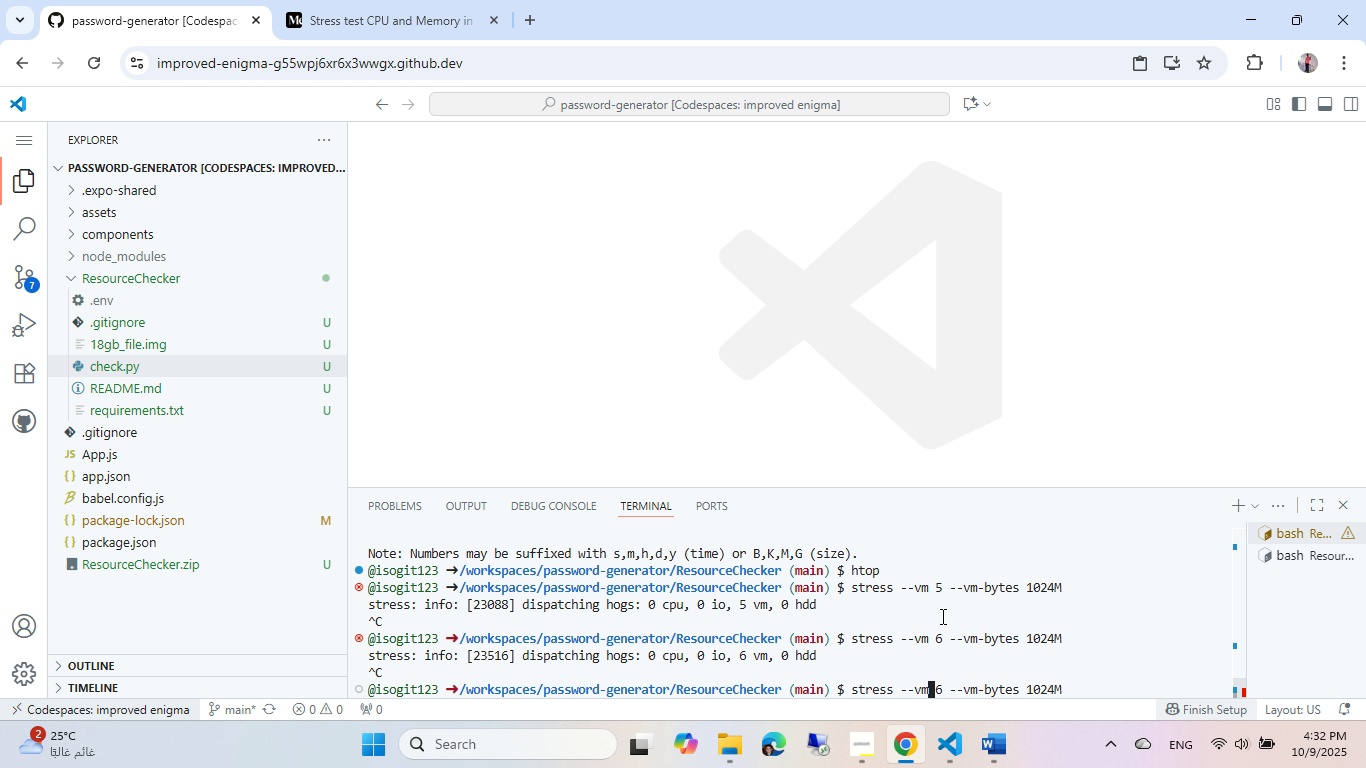 
key(Control+ArrowRight)
 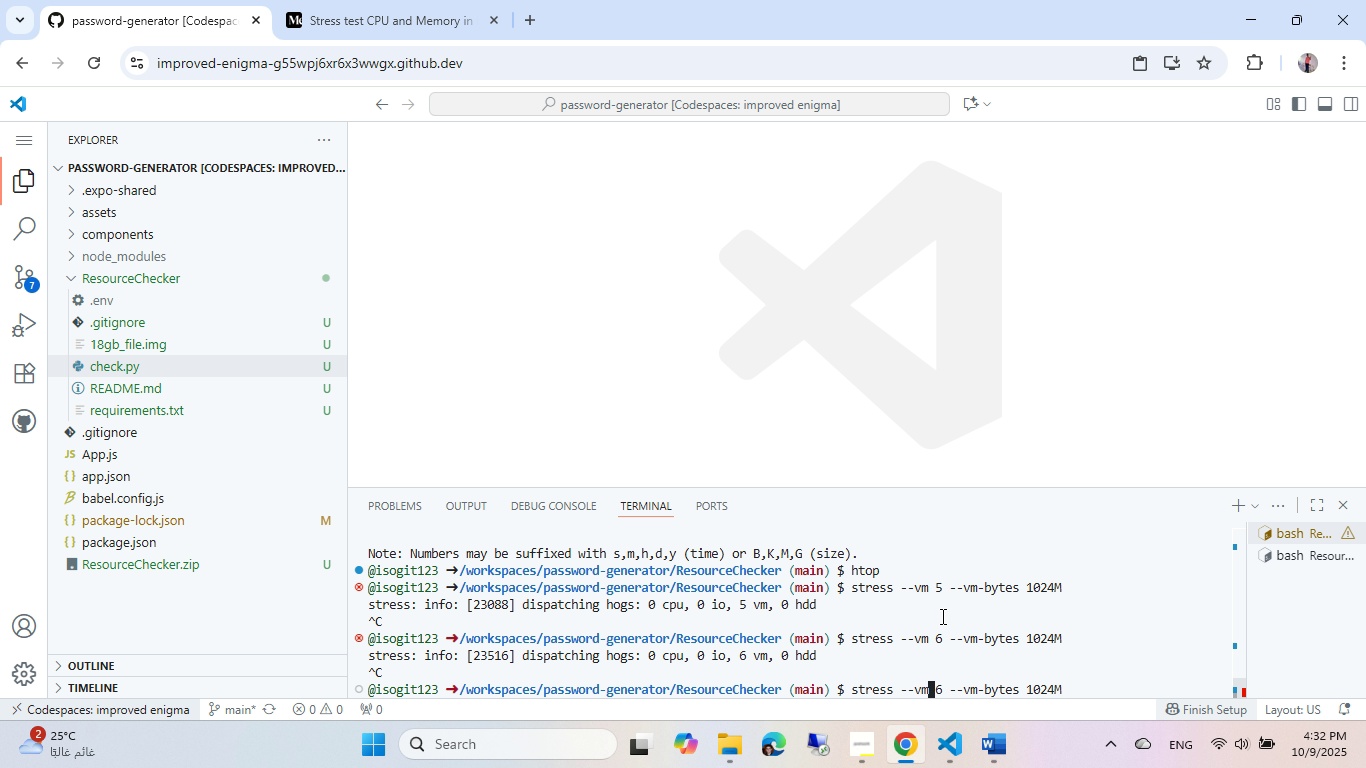 
key(Control+ArrowRight)
 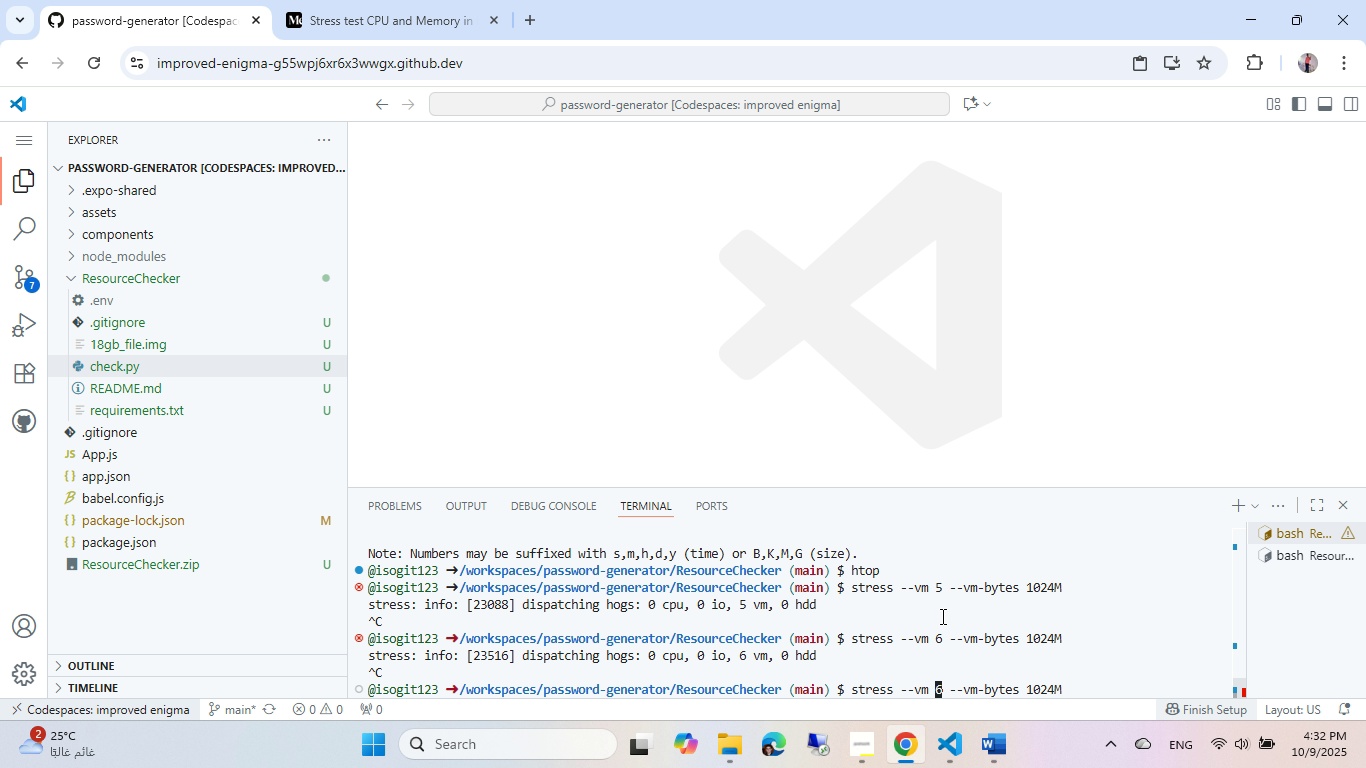 
key(Control+ArrowRight)
 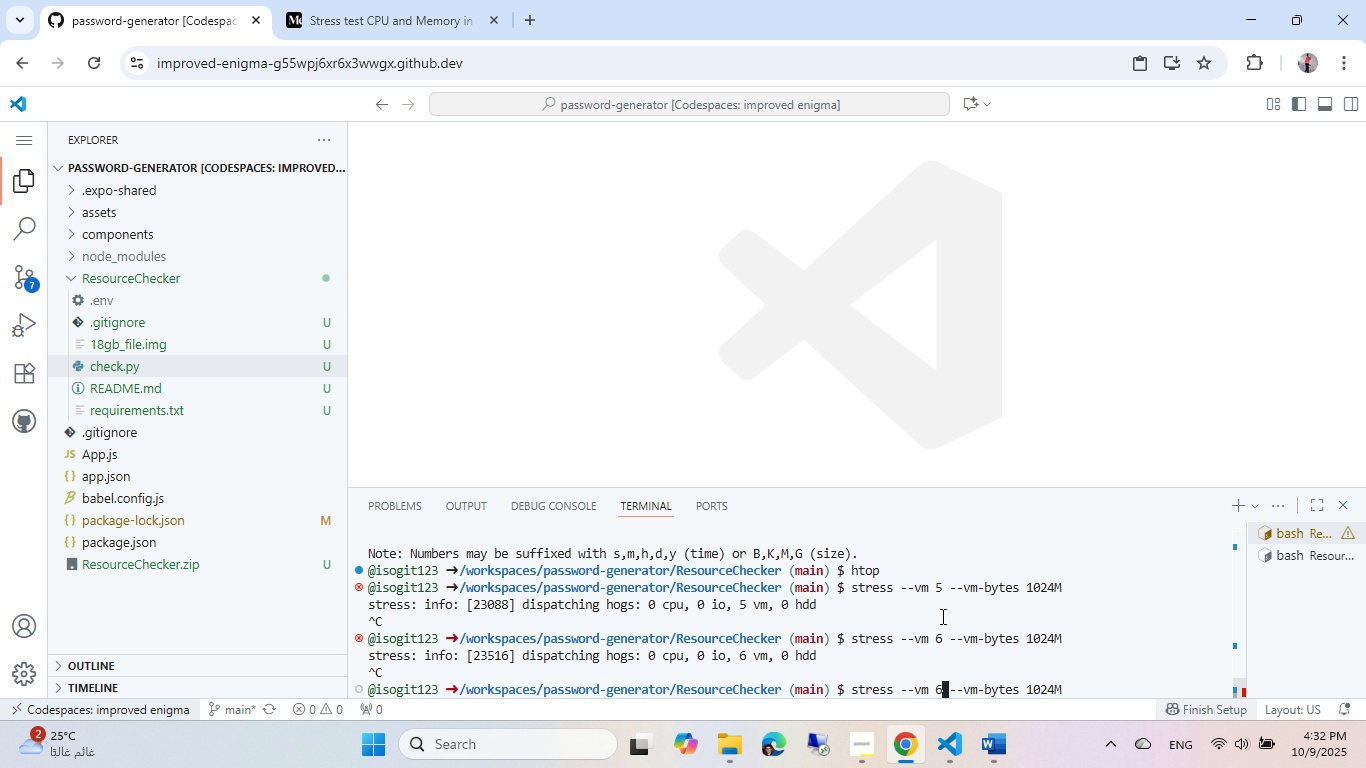 
key(Control+Backspace)
 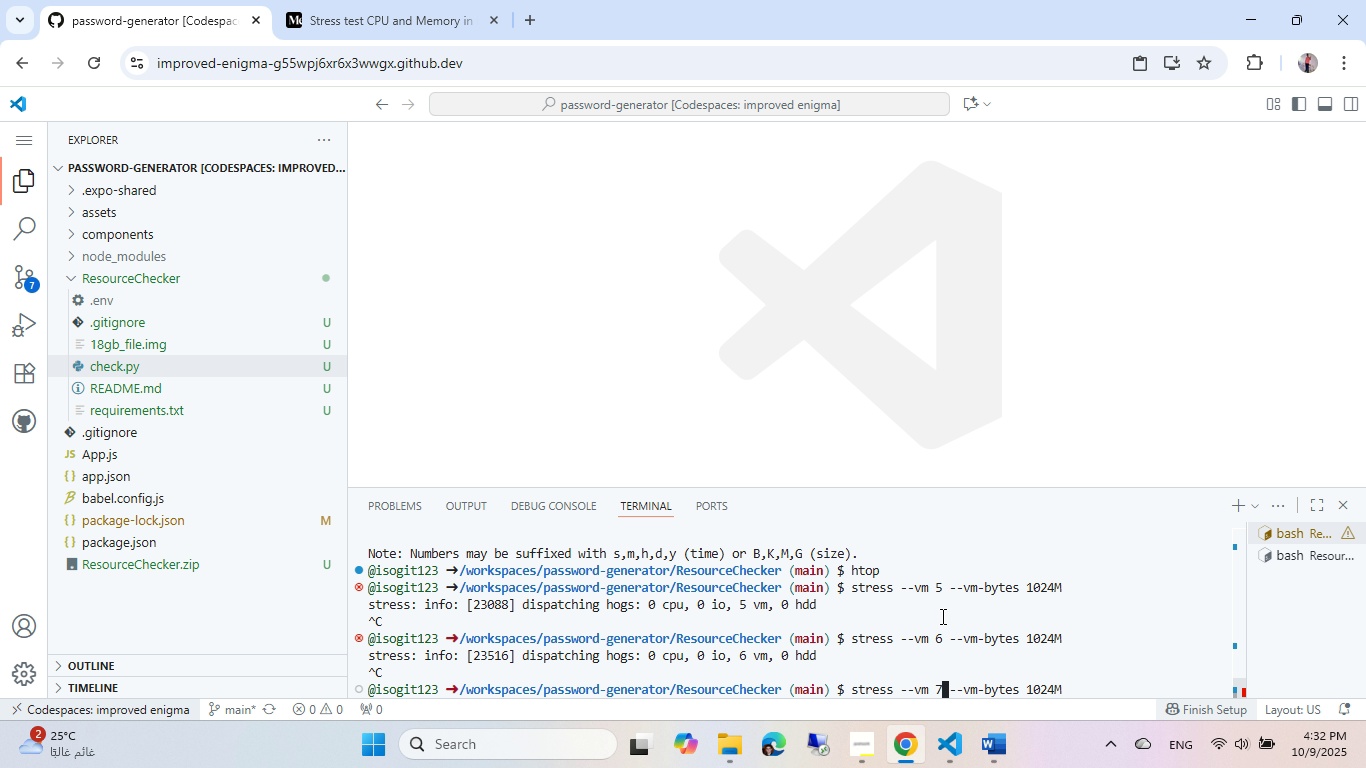 
key(Control+Numpad7)
 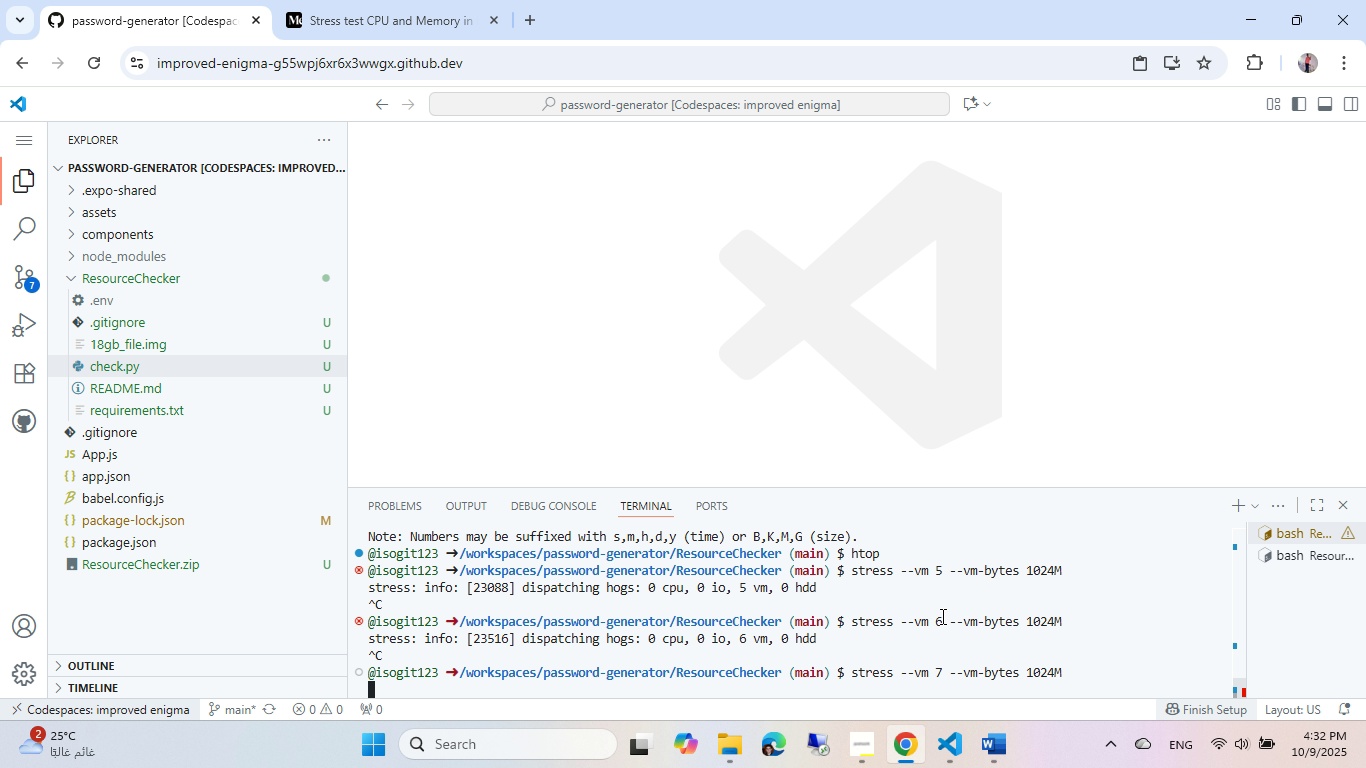 
key(Control+NumpadEnter)
 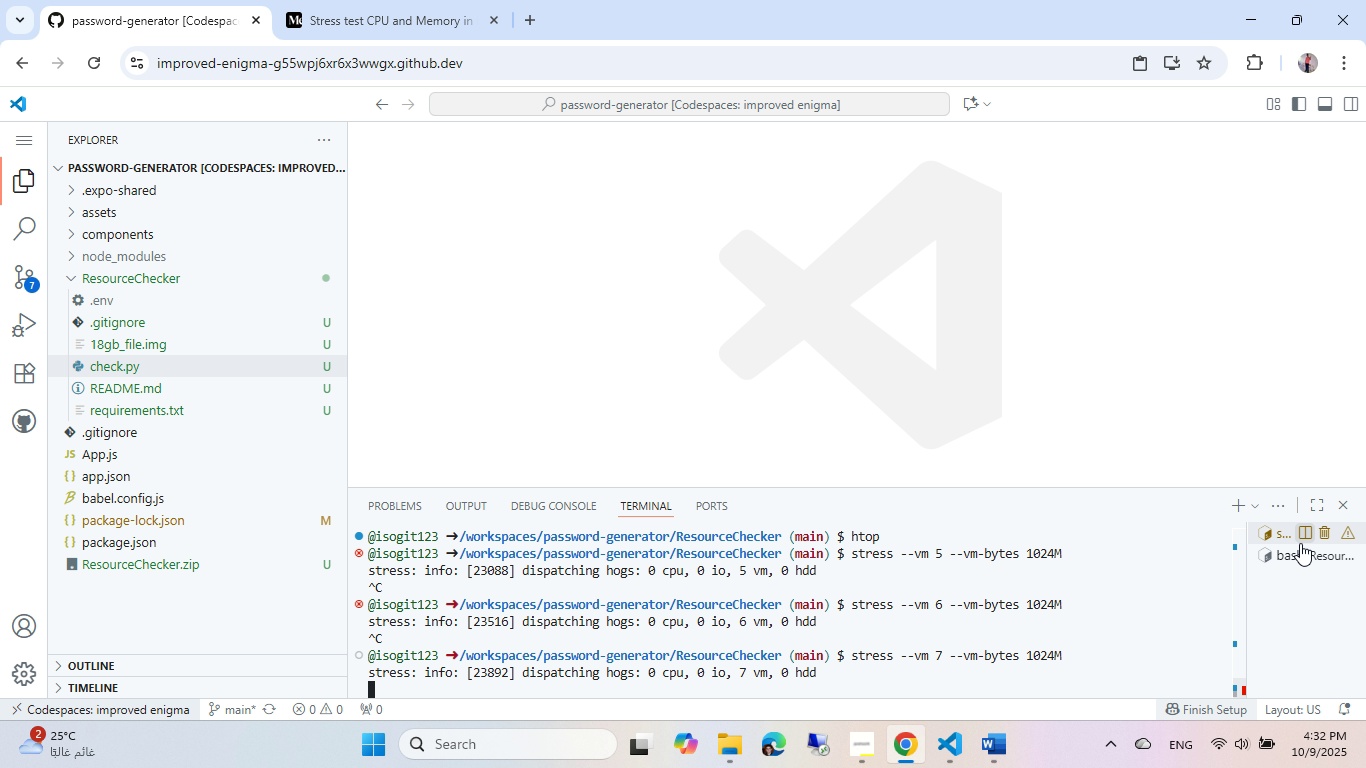 
double_click([1039, 625])
 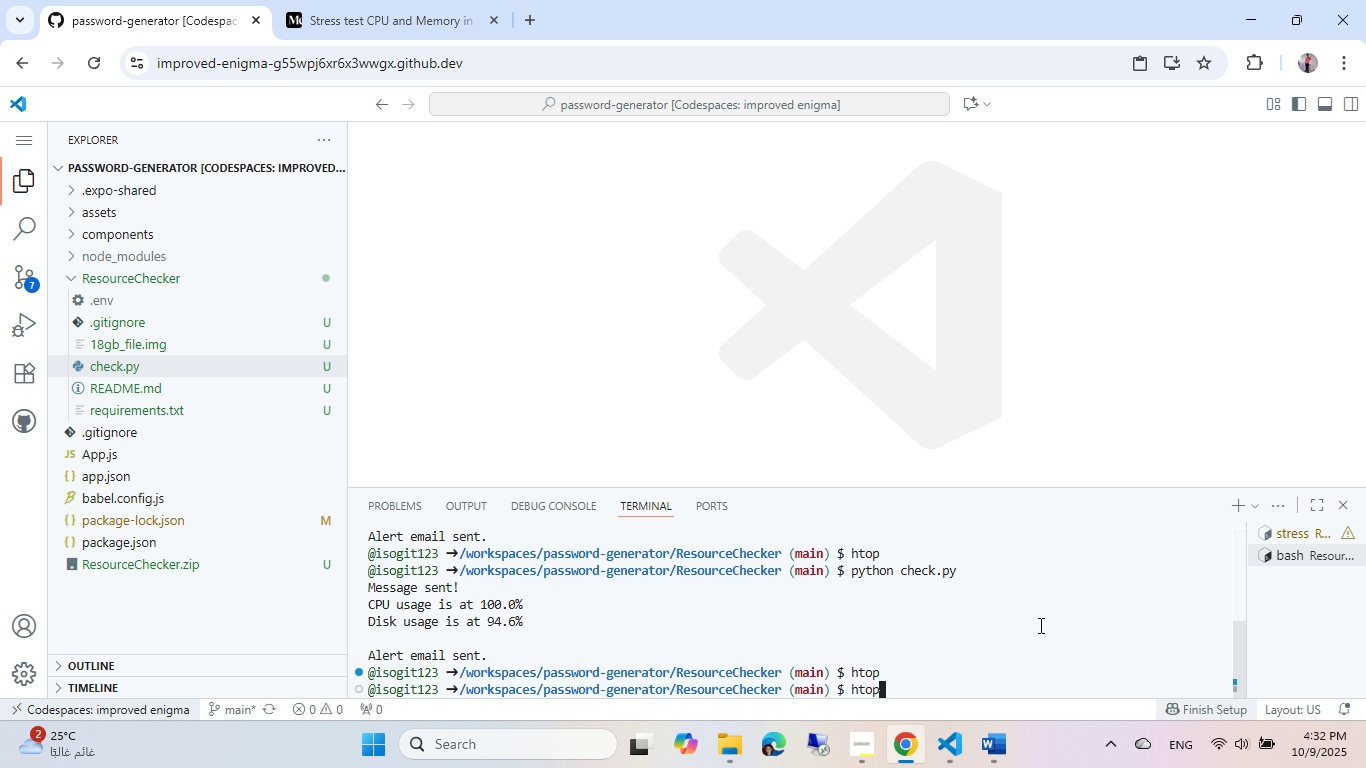 
key(ArrowUp)
 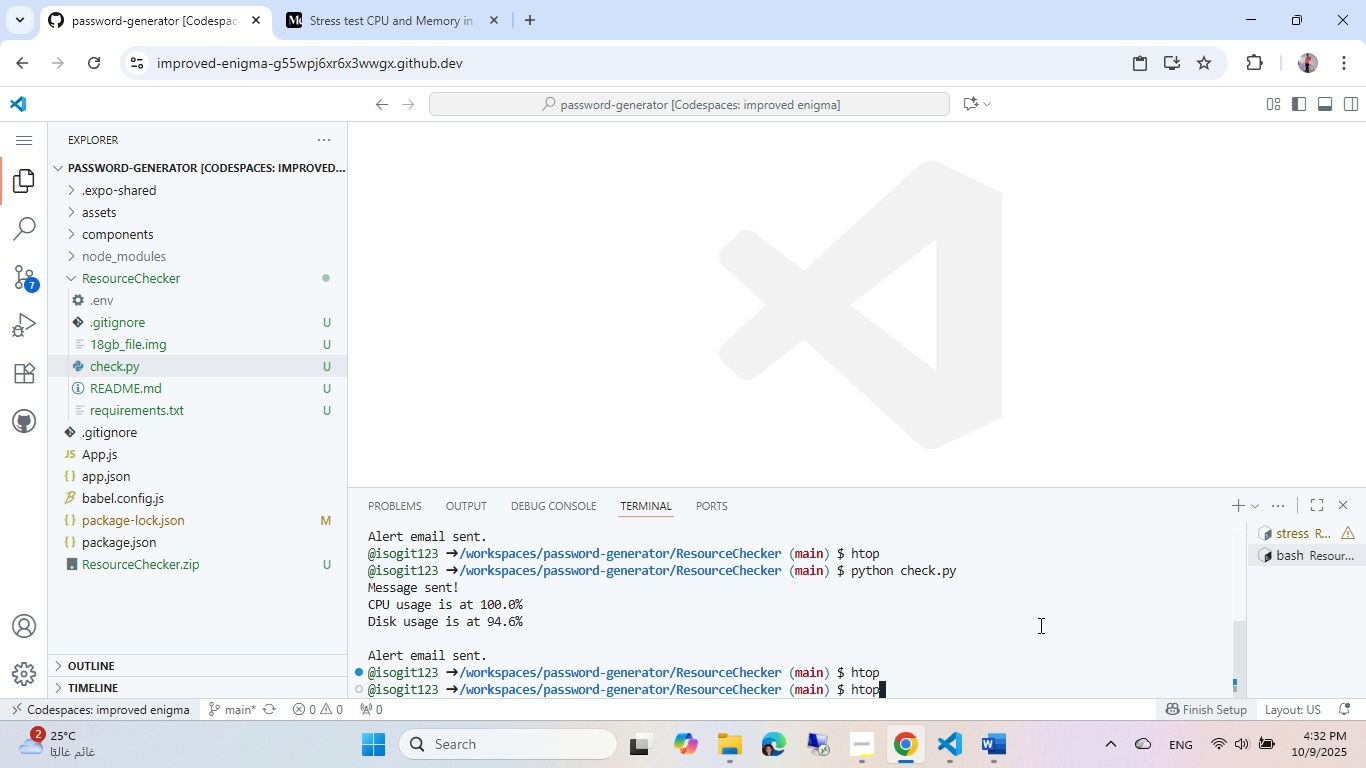 
key(Enter)
 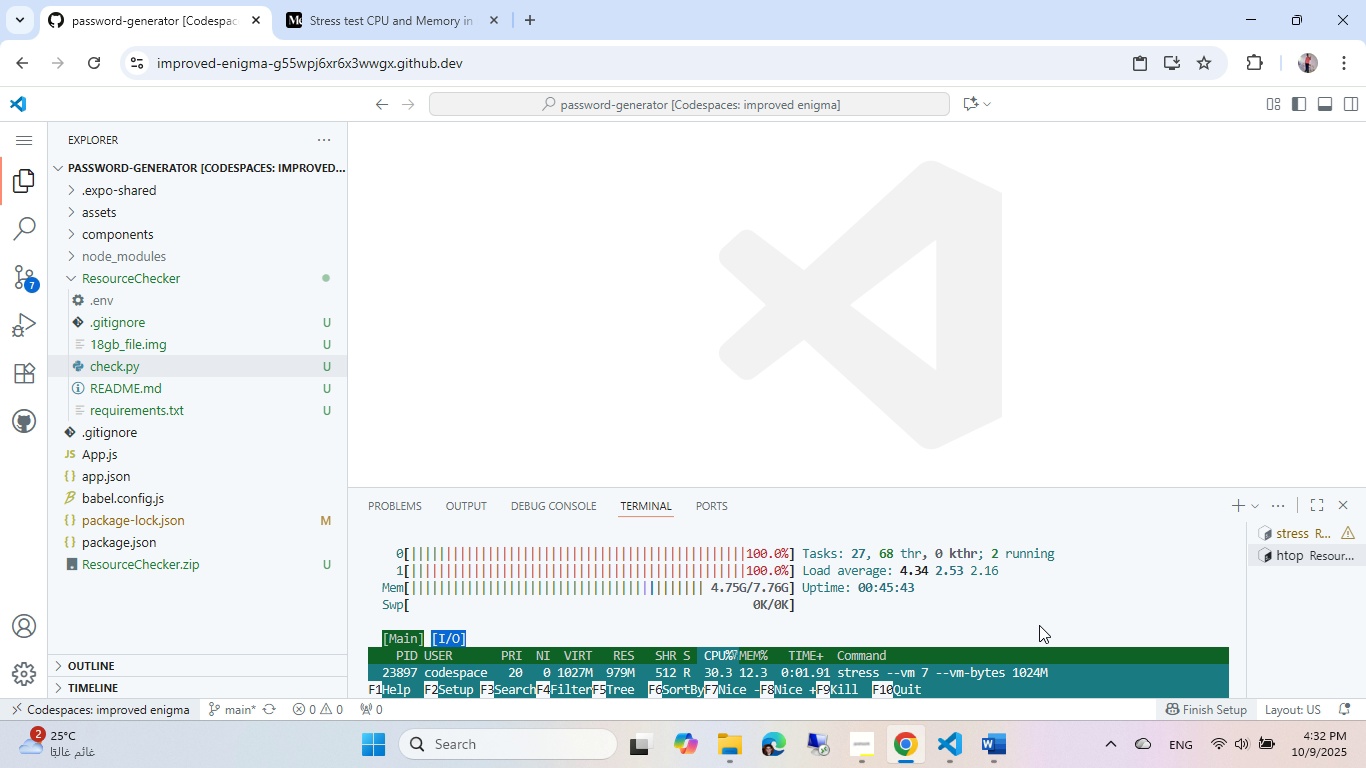 
wait(5.91)
 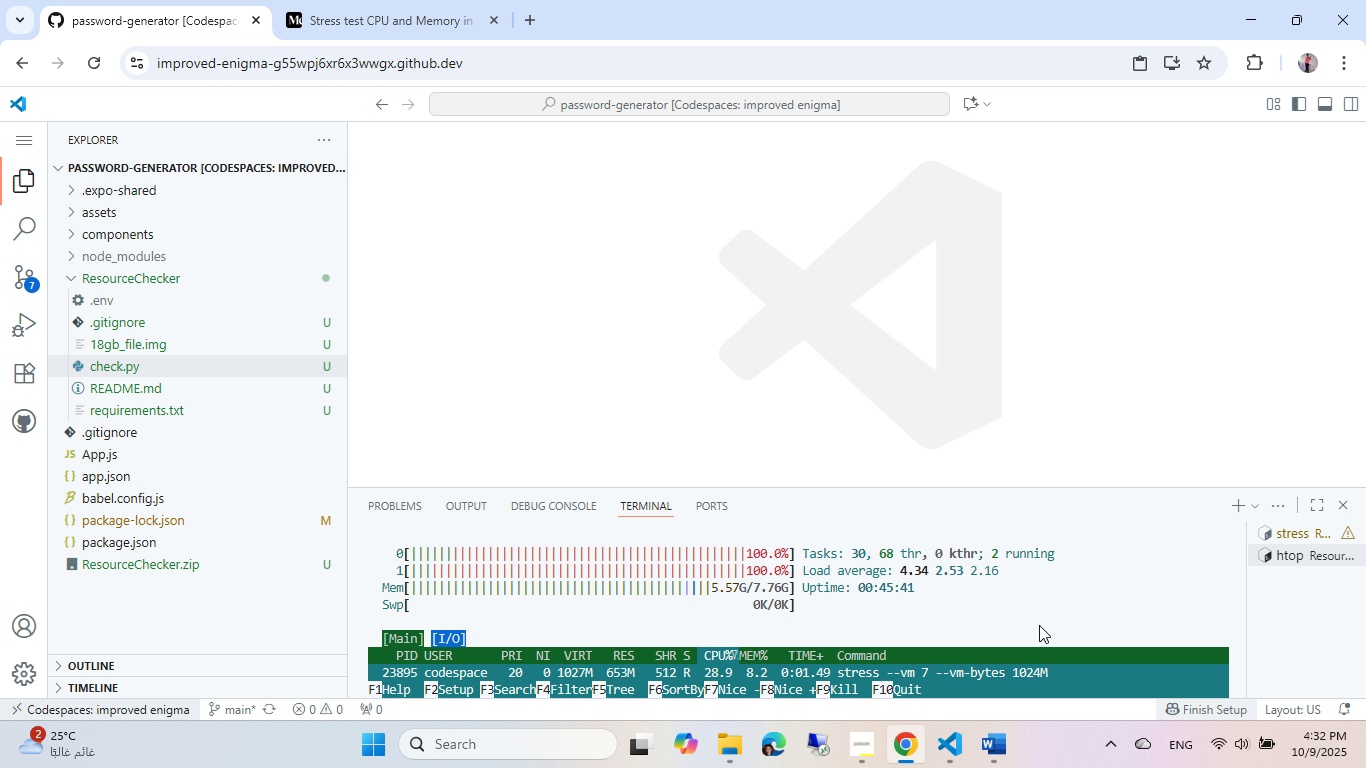 
key(Q)
 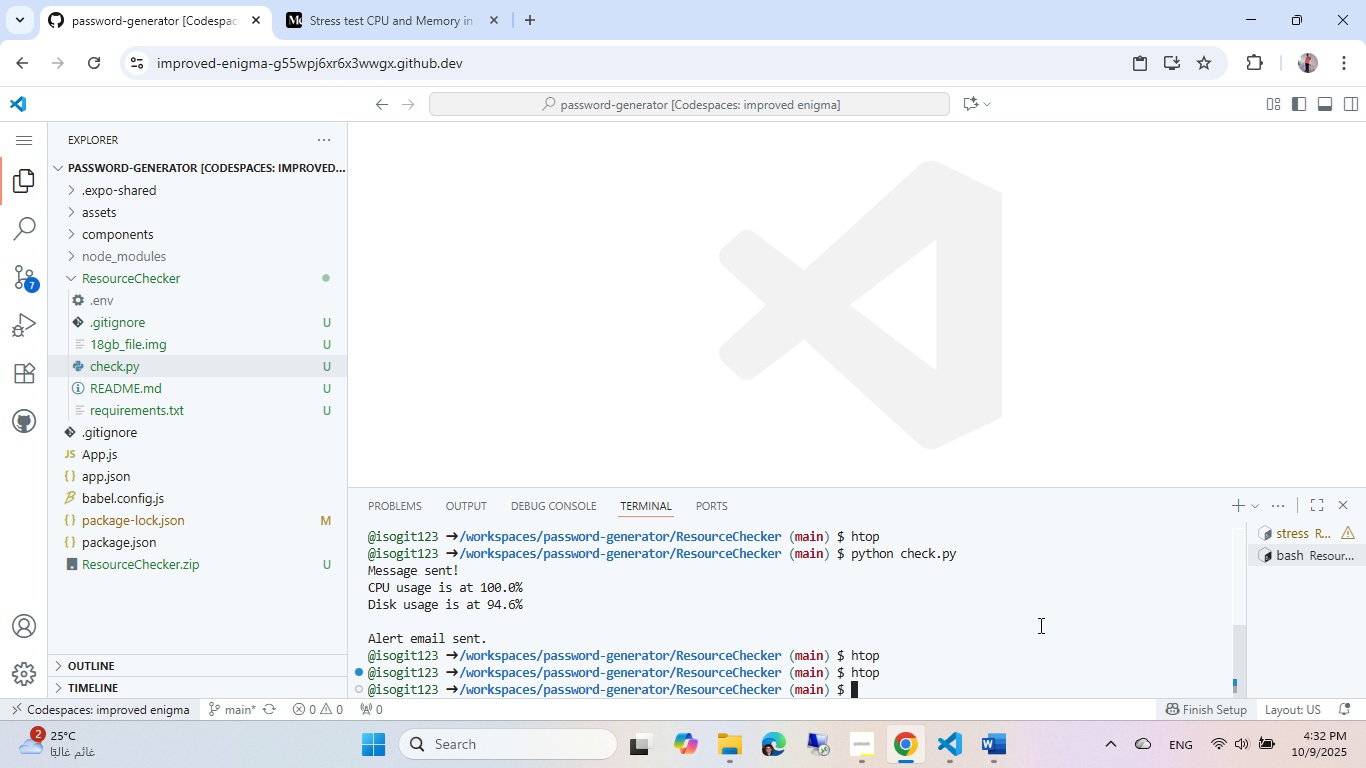 
key(ArrowUp)
 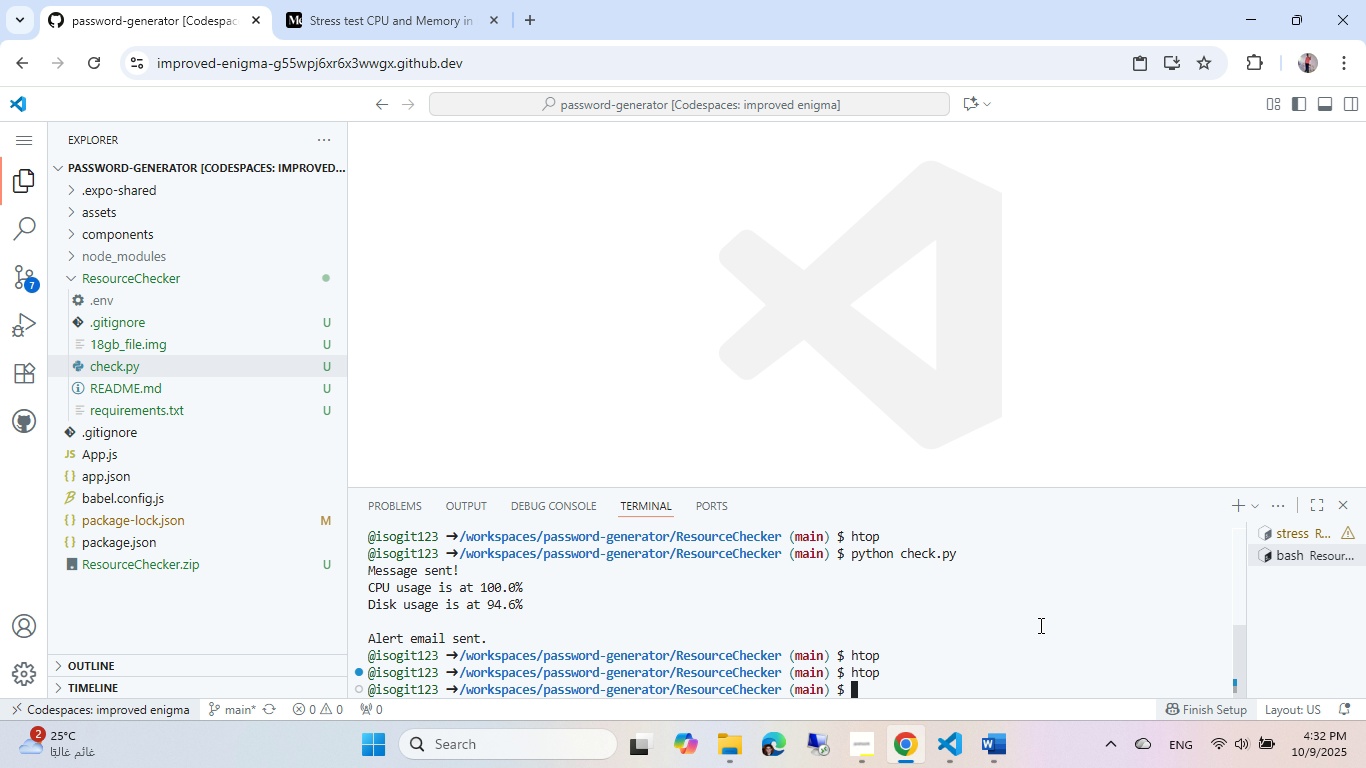 
key(ArrowUp)
 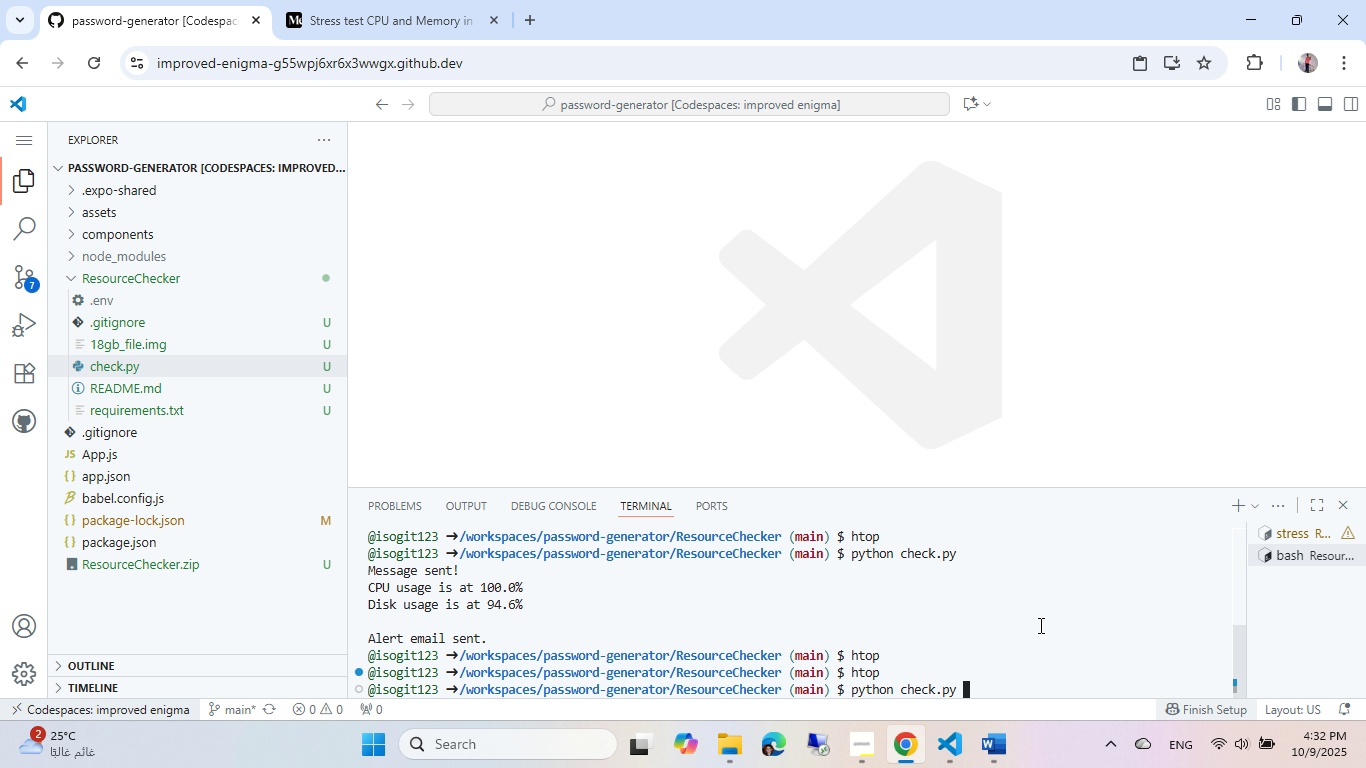 
key(ArrowUp)
 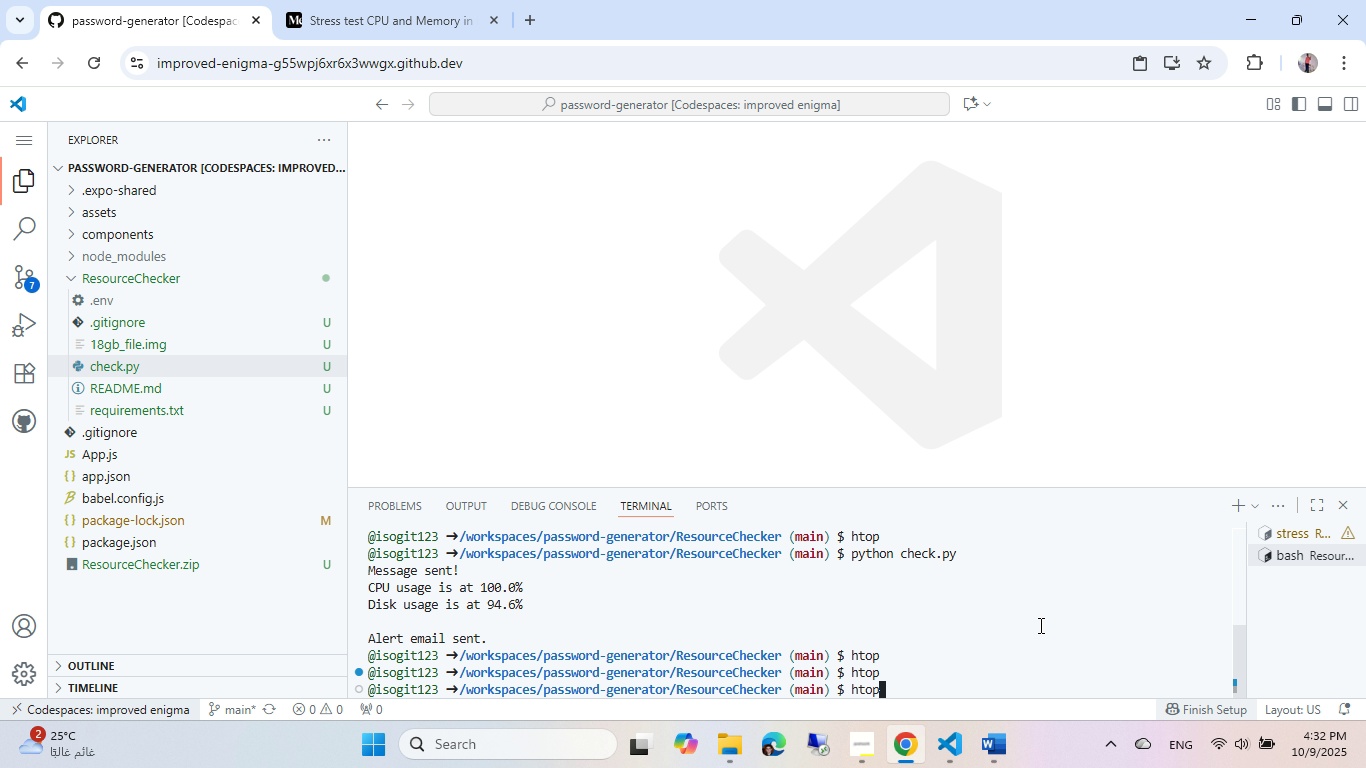 
key(Enter)
 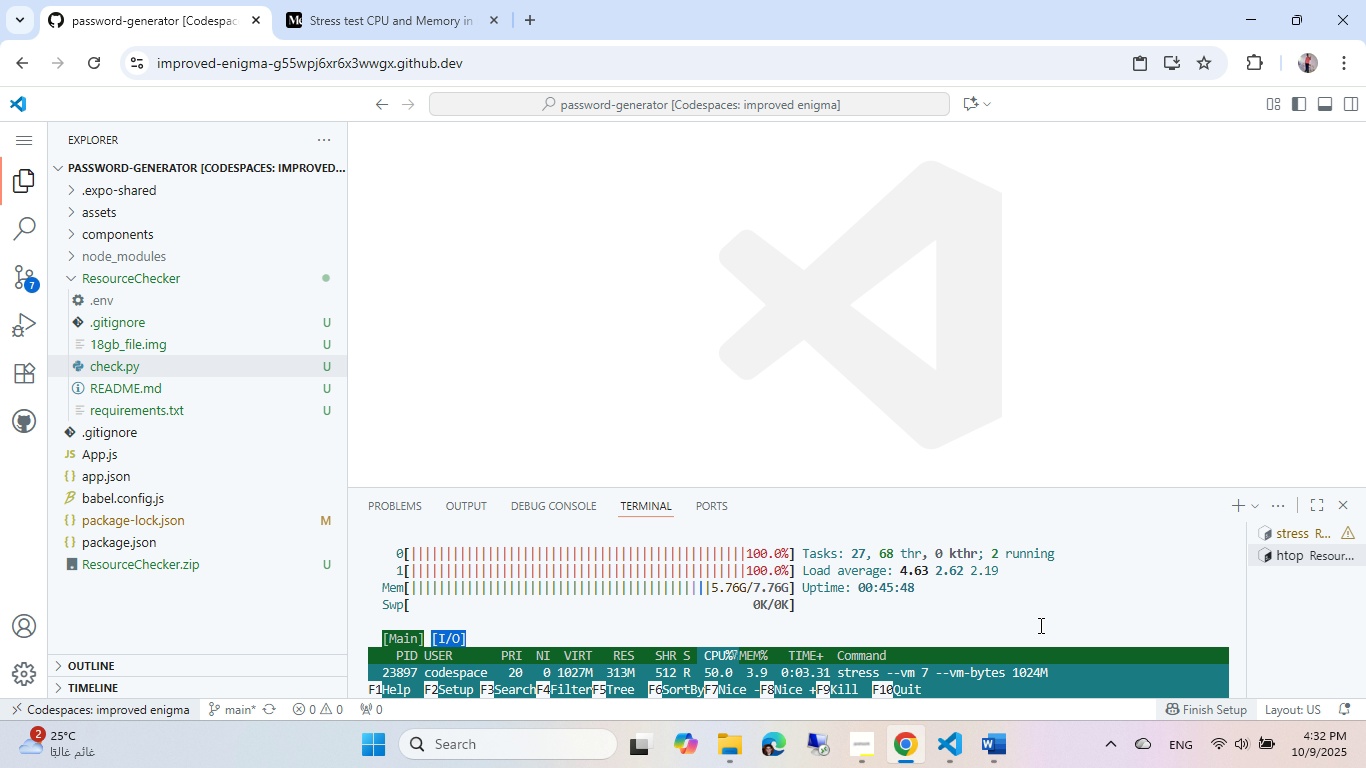 
key(Q)
 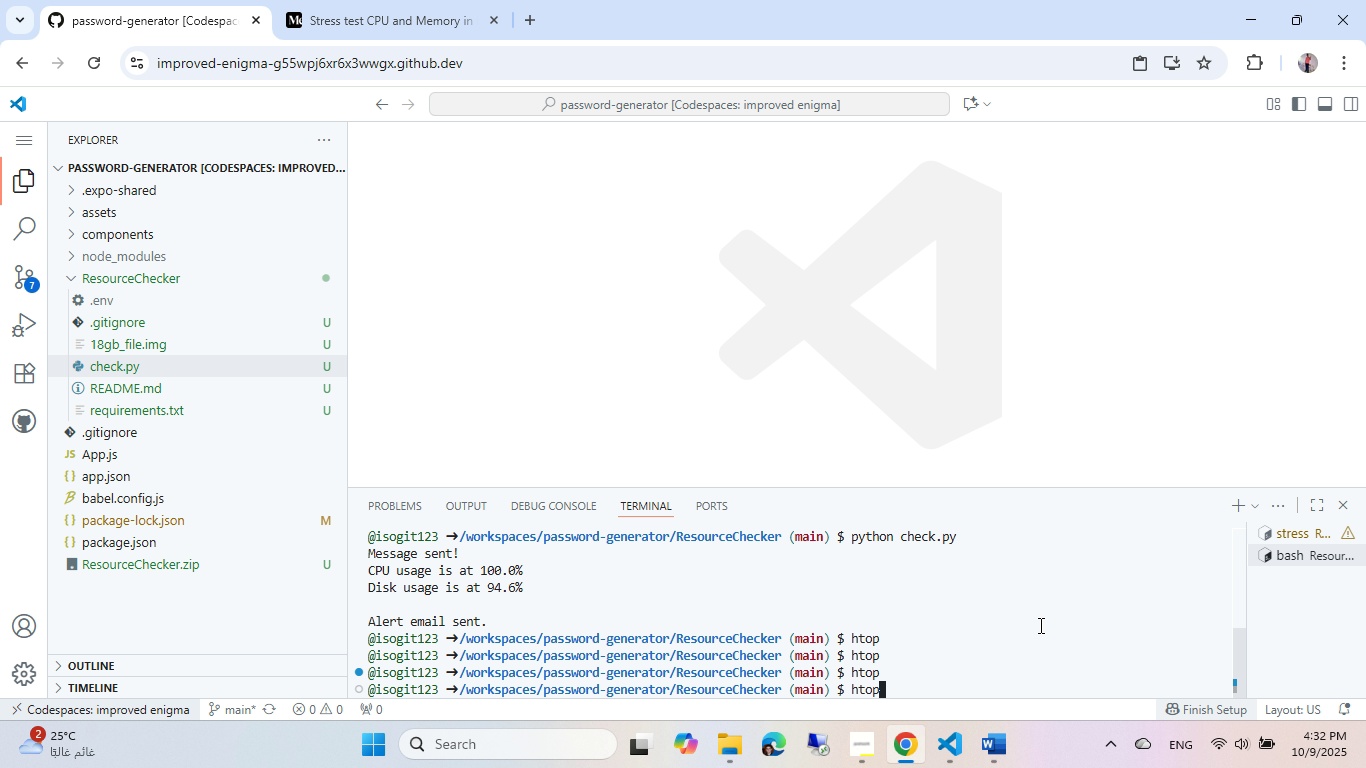 
key(ArrowUp)
 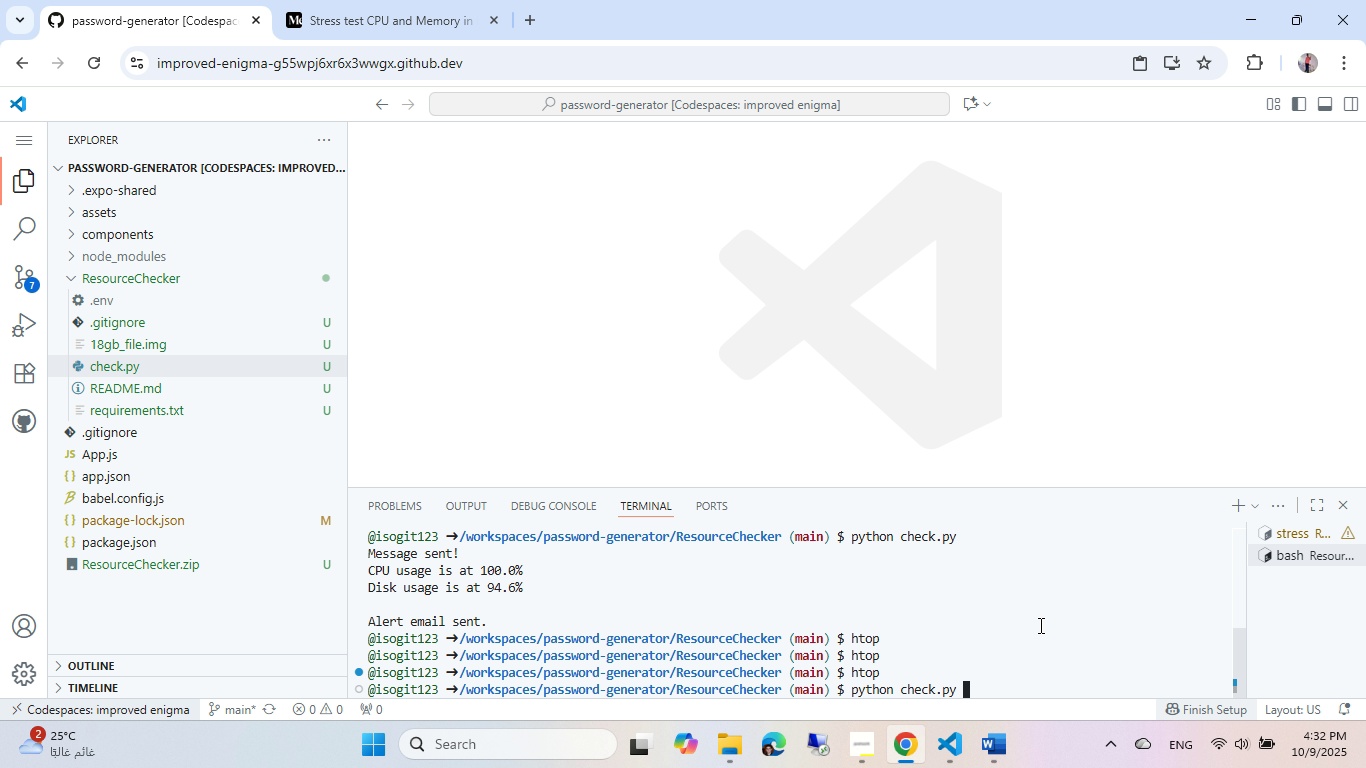 
key(ArrowUp)
 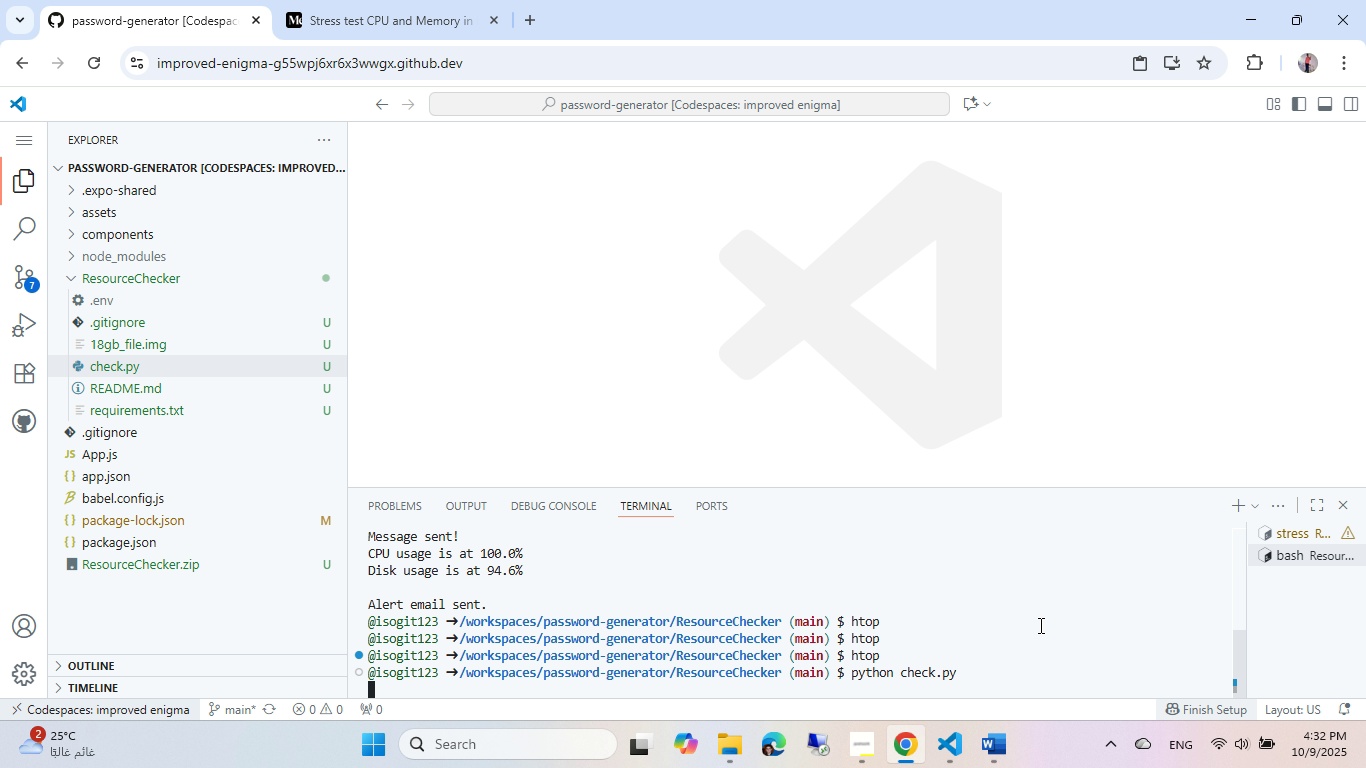 
key(Enter)
 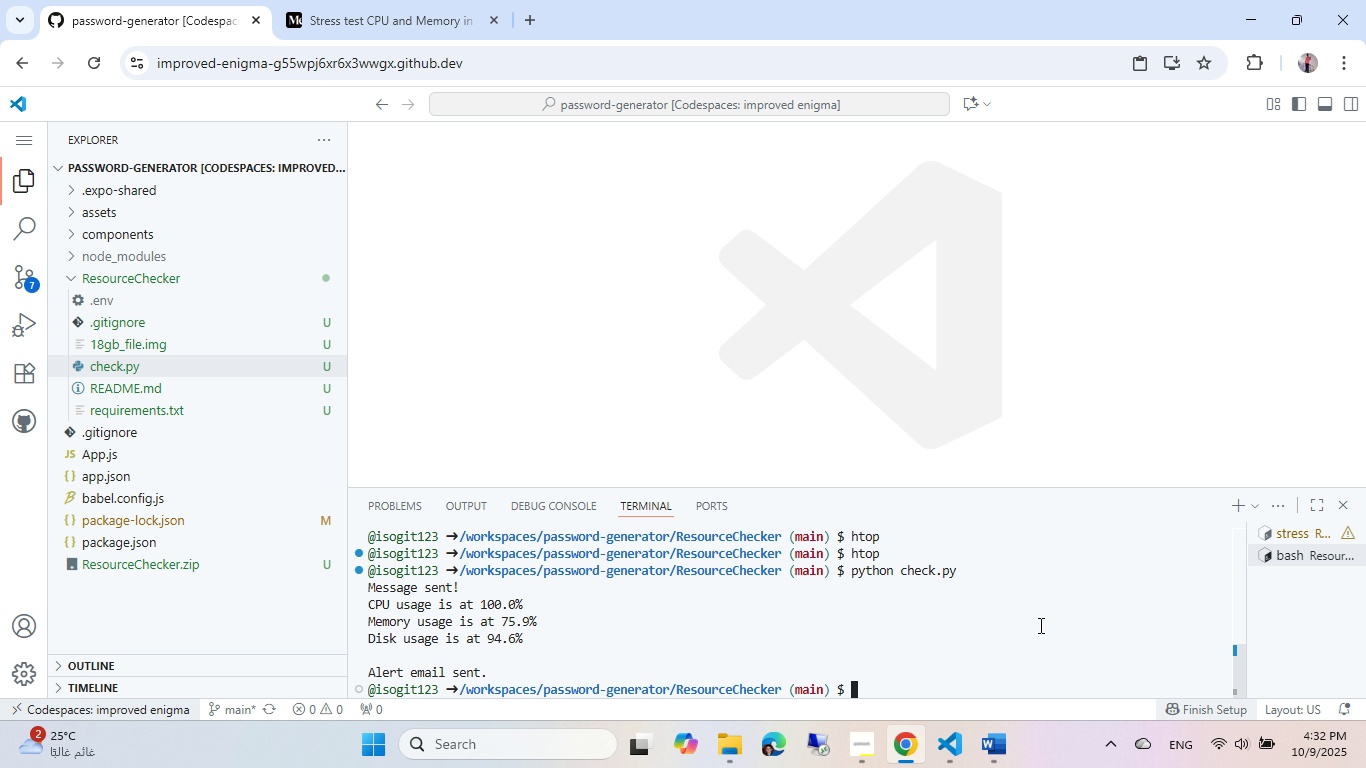 
wait(8.45)
 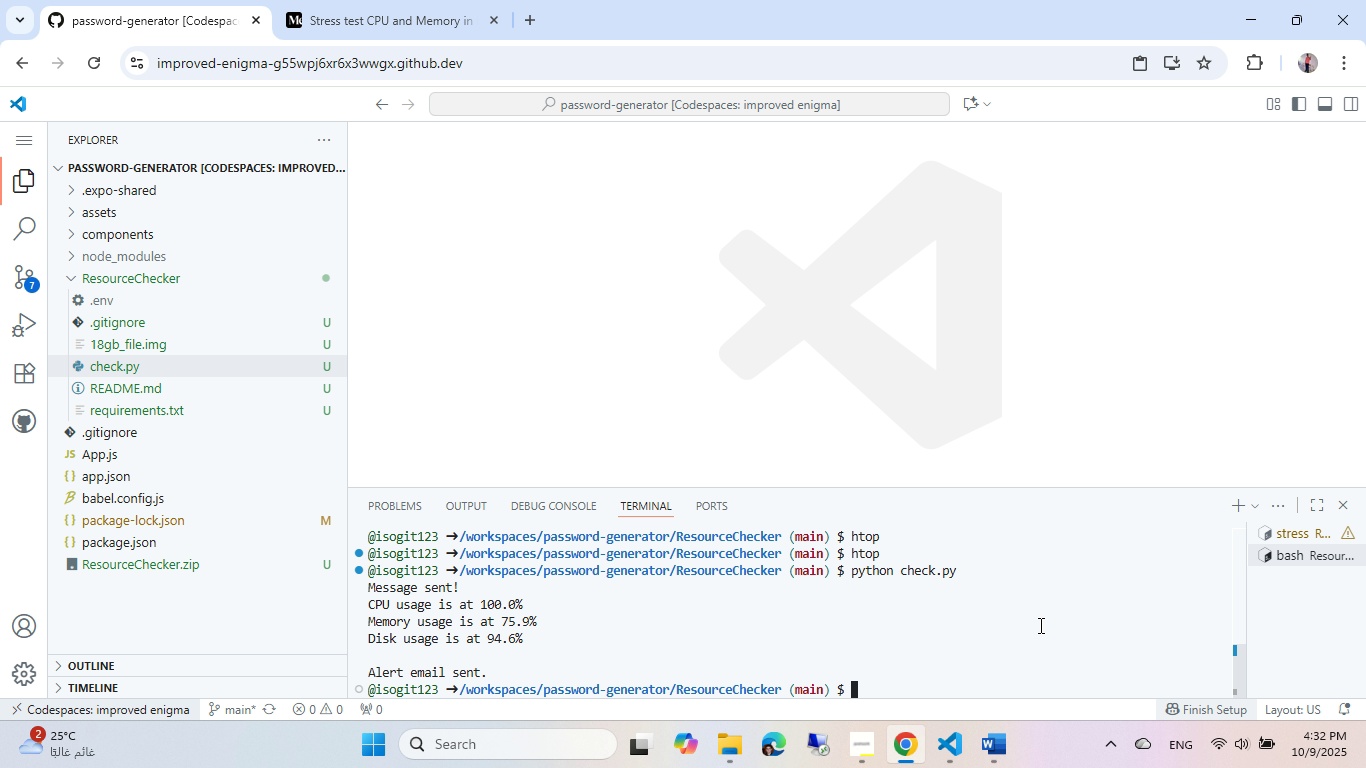 
left_click([325, 11])
 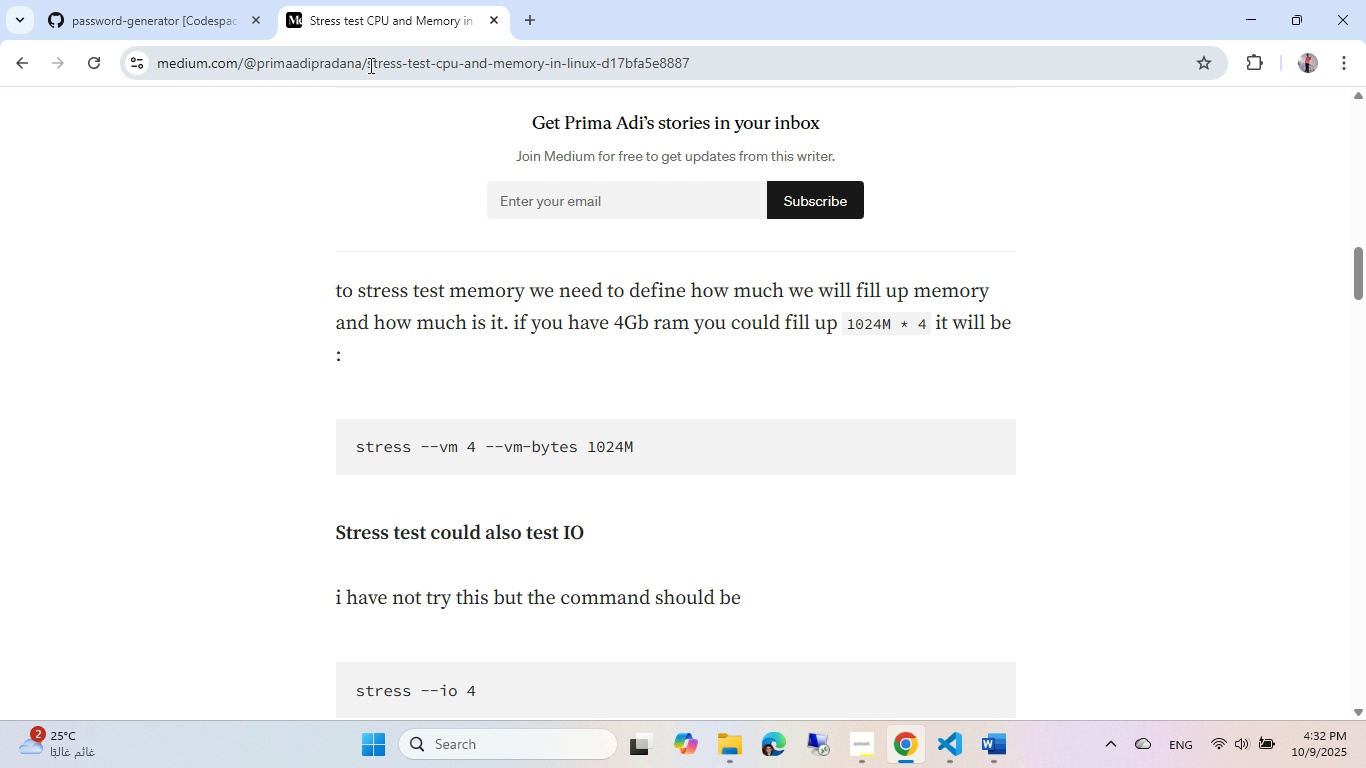 
left_click([369, 65])
 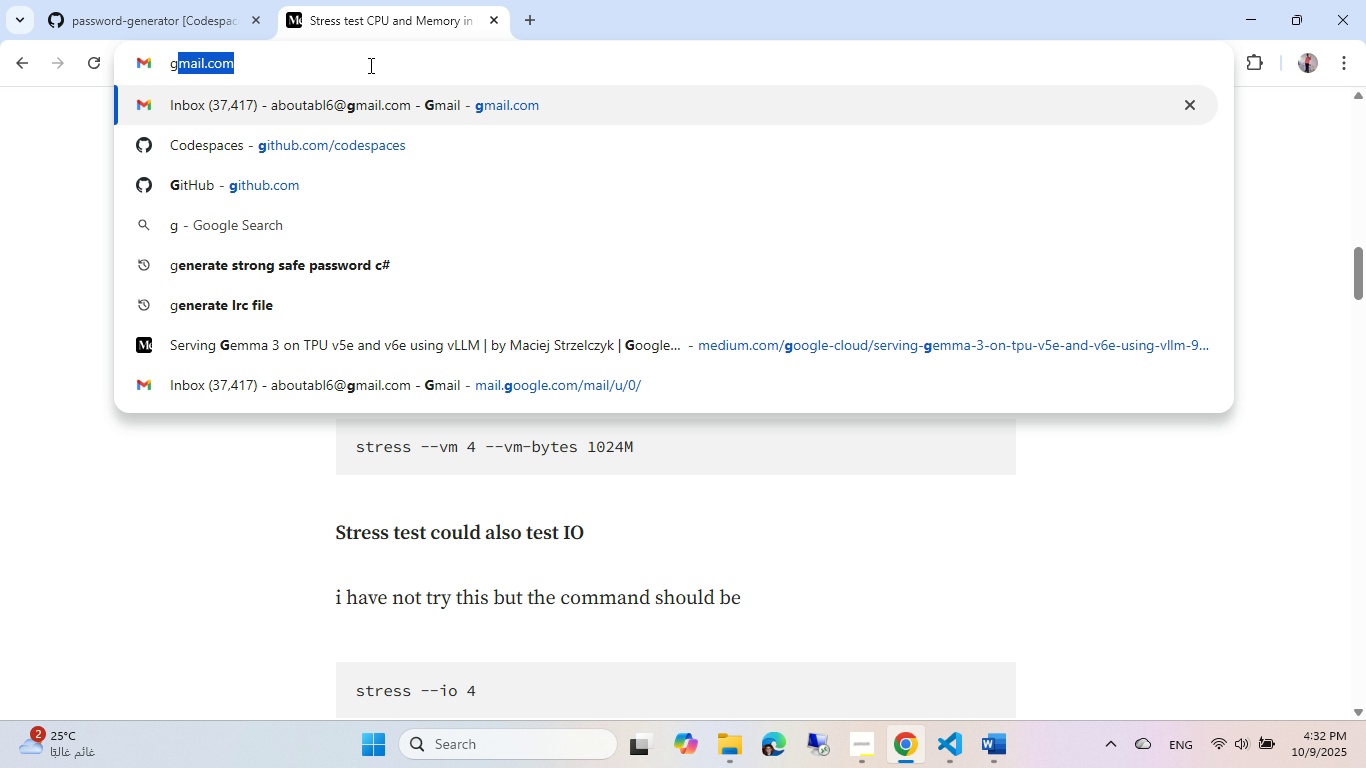 
type(gm)
 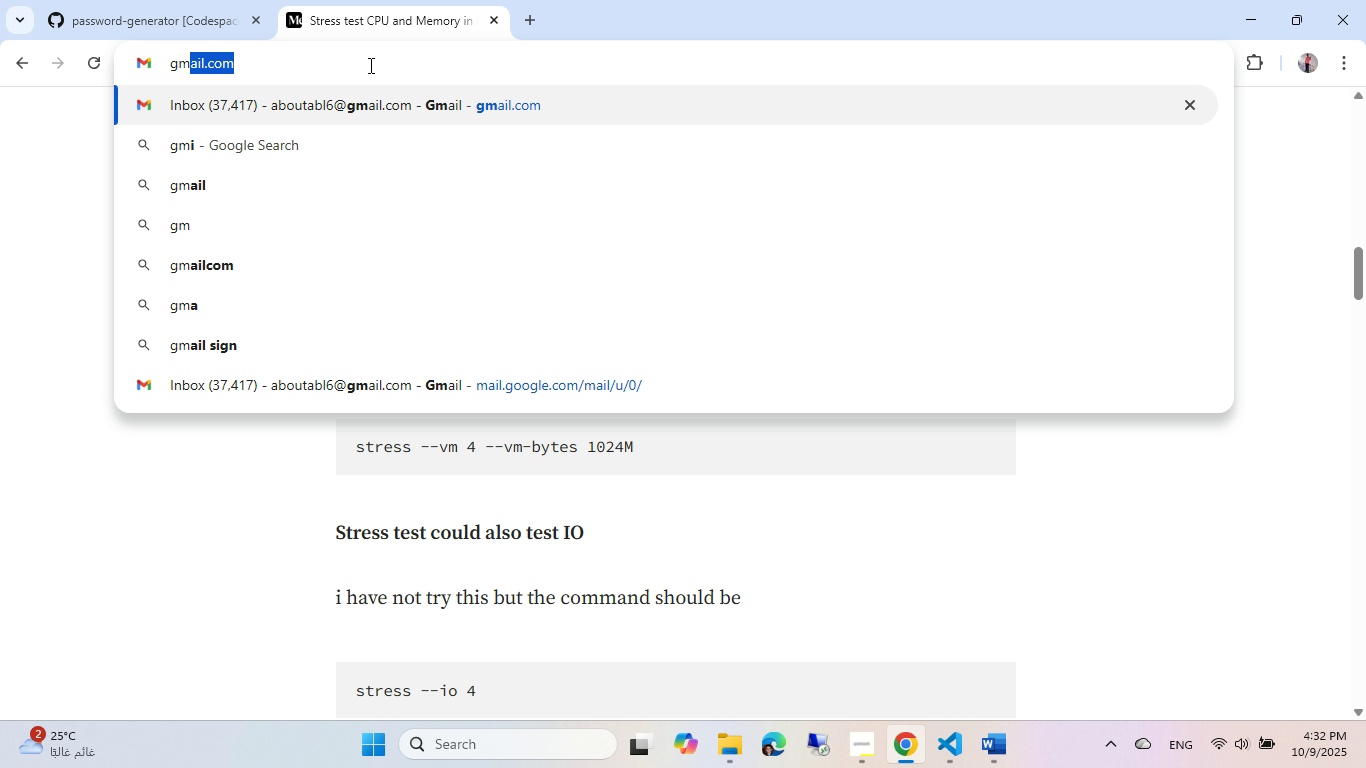 
key(Enter)
 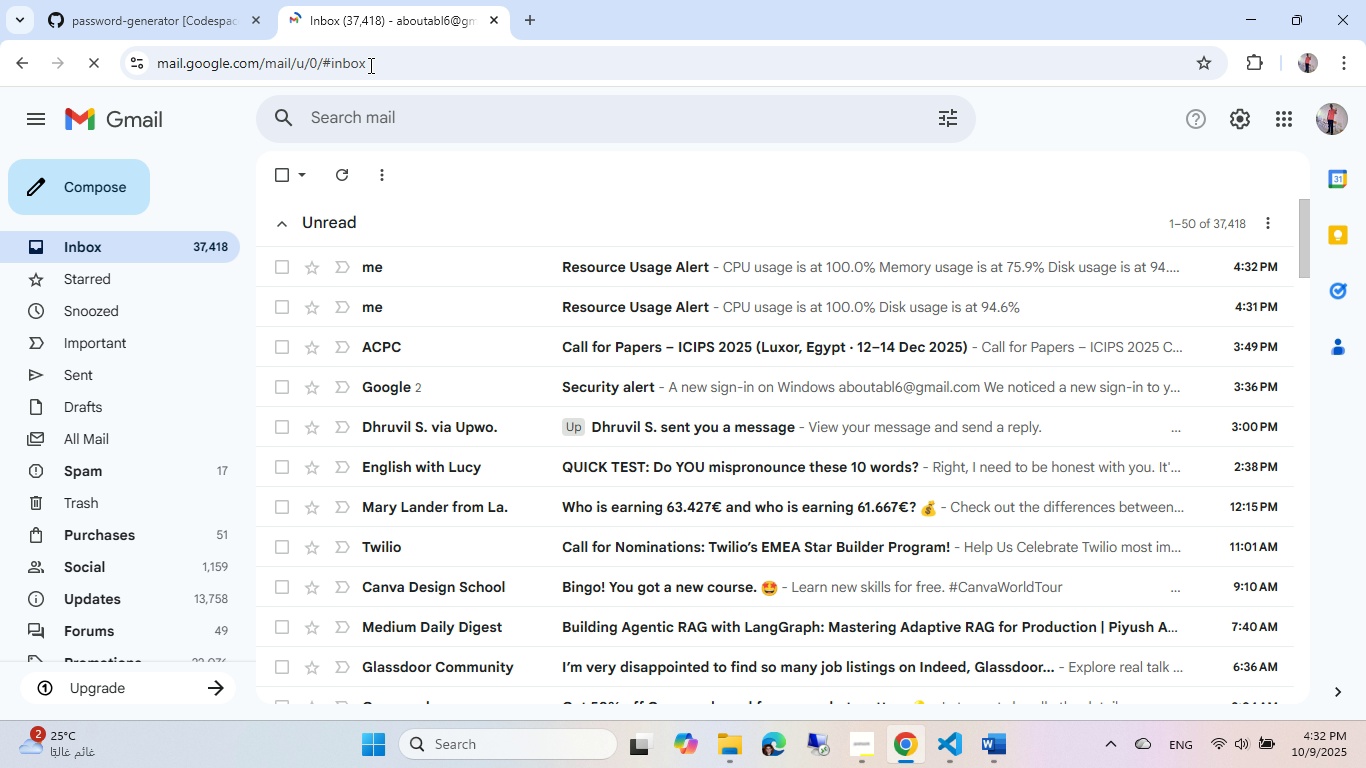 
wait(6.72)
 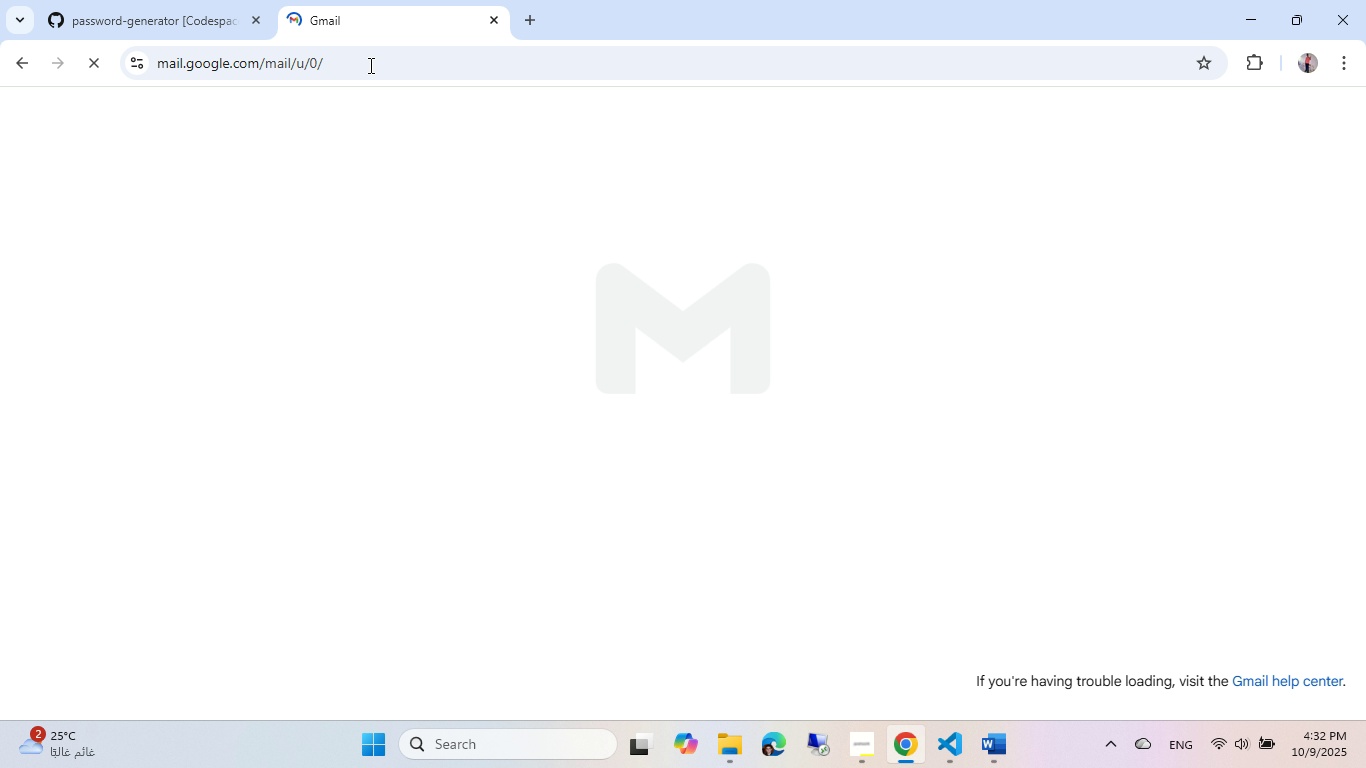 
left_click([646, 267])
 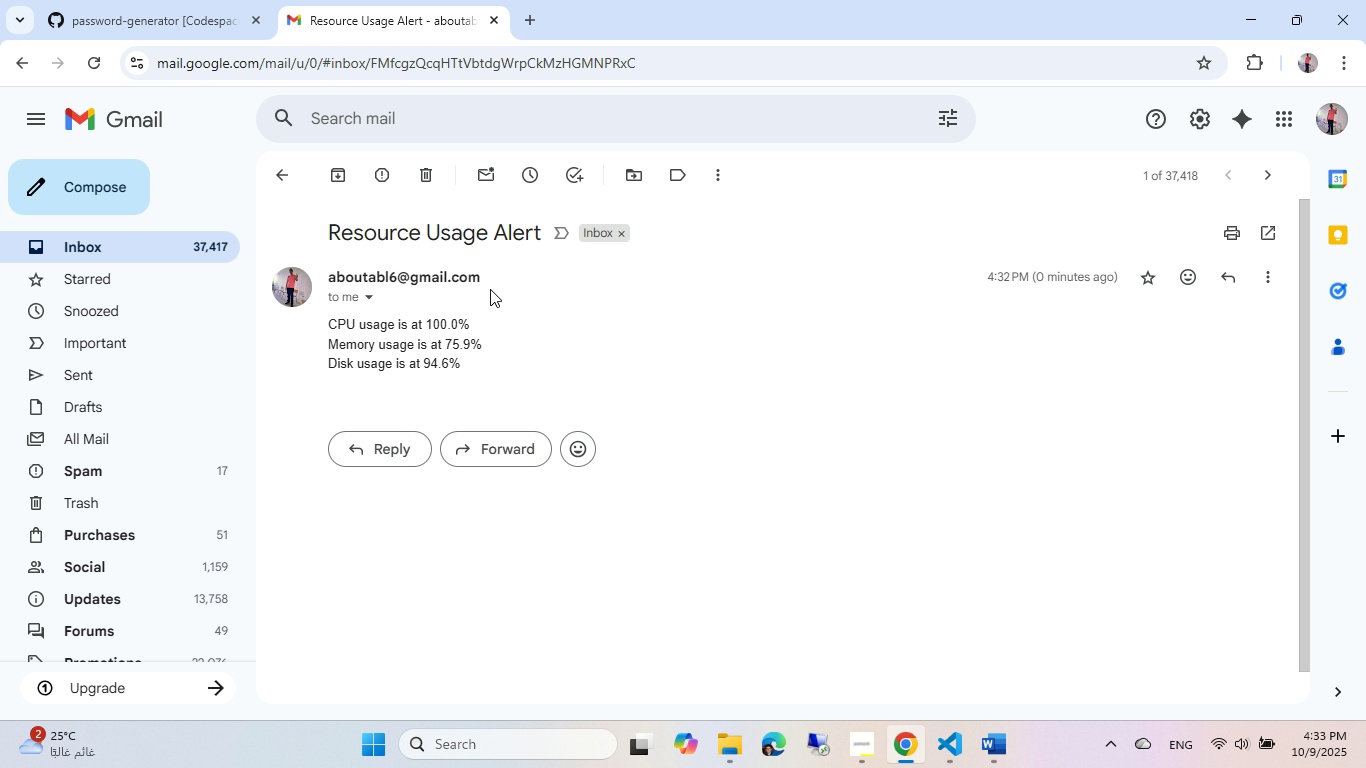 
key(Meta+Shift+S)
 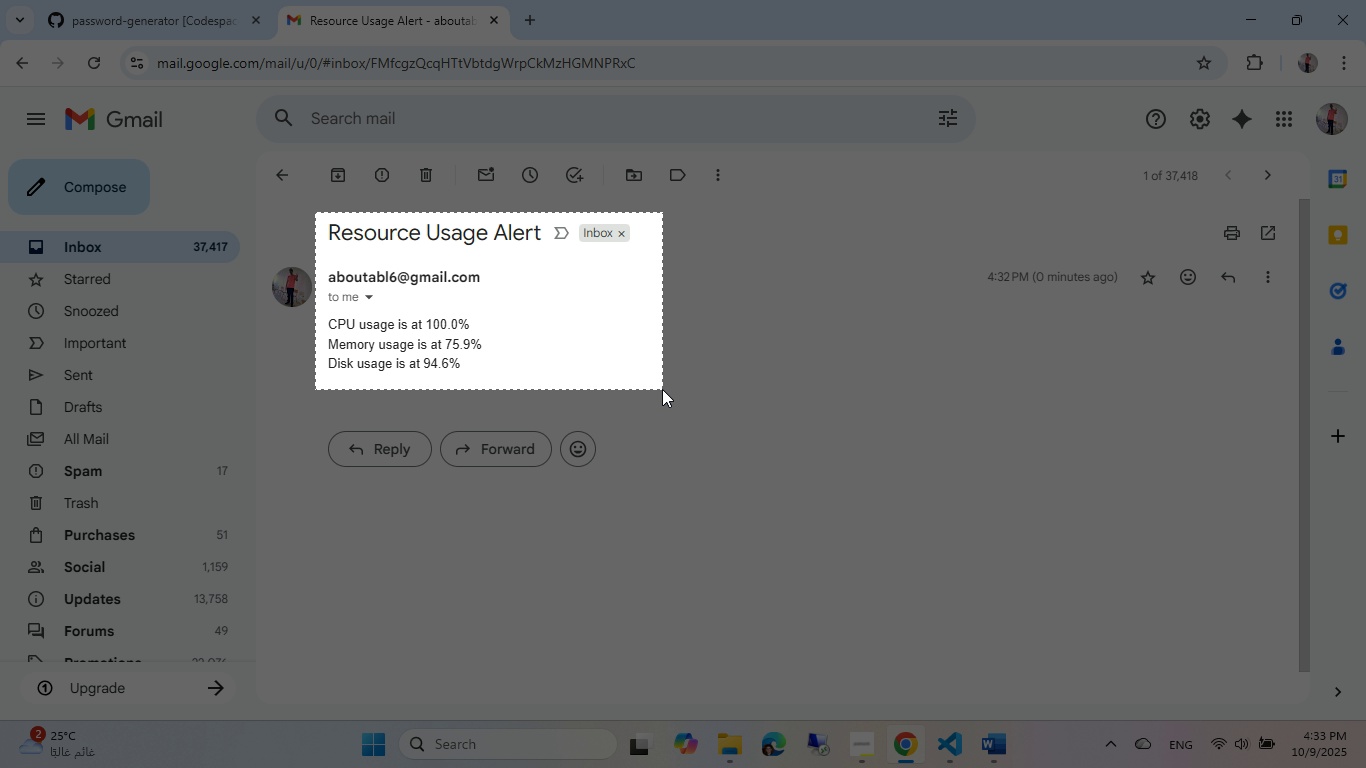 
wait(13.0)
 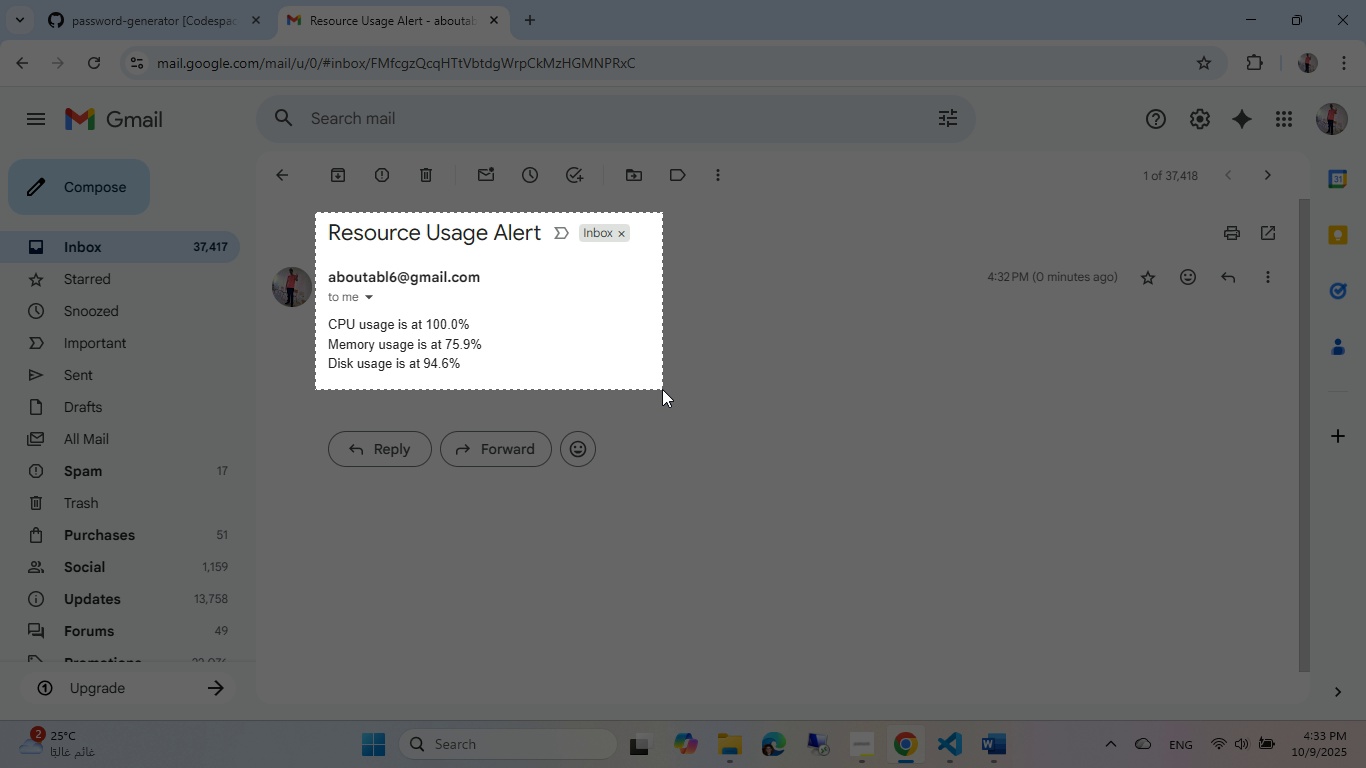 
left_click([164, 31])
 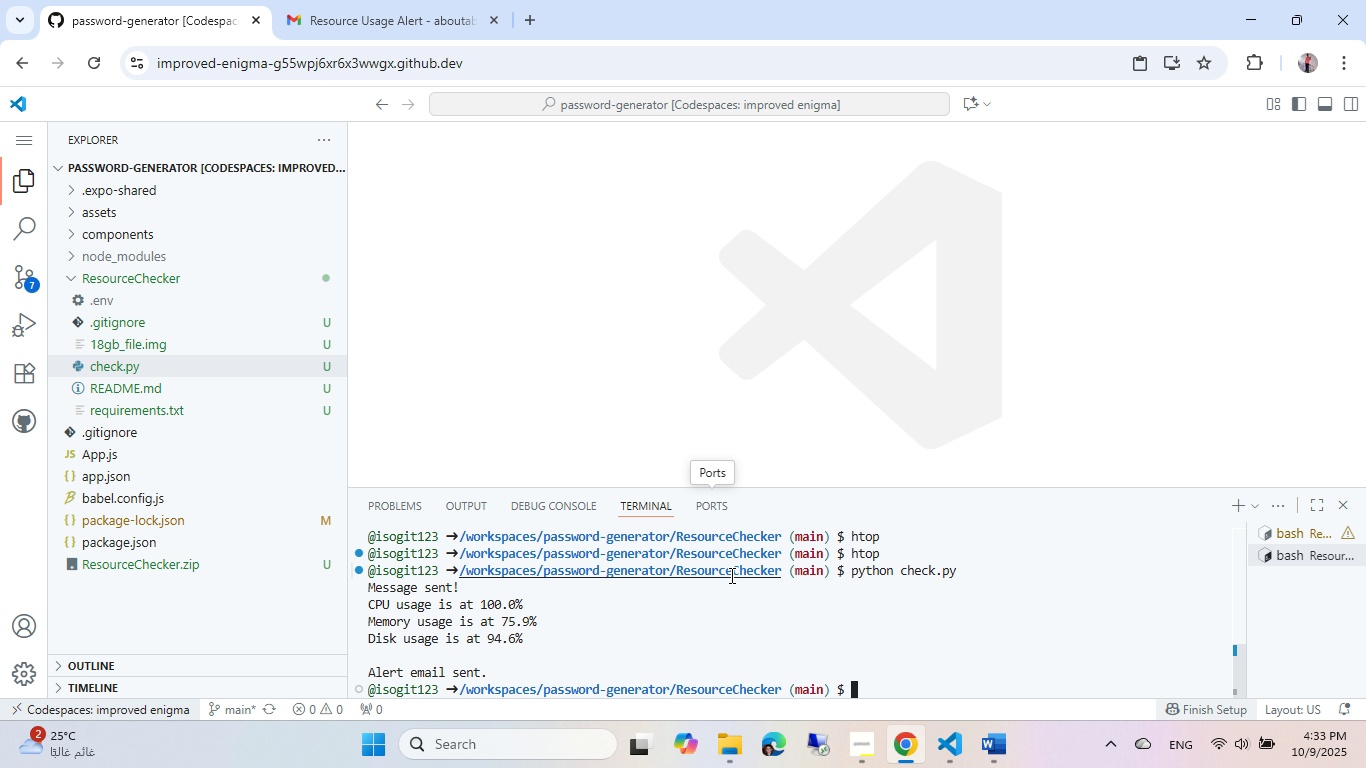 
left_click([765, 610])
 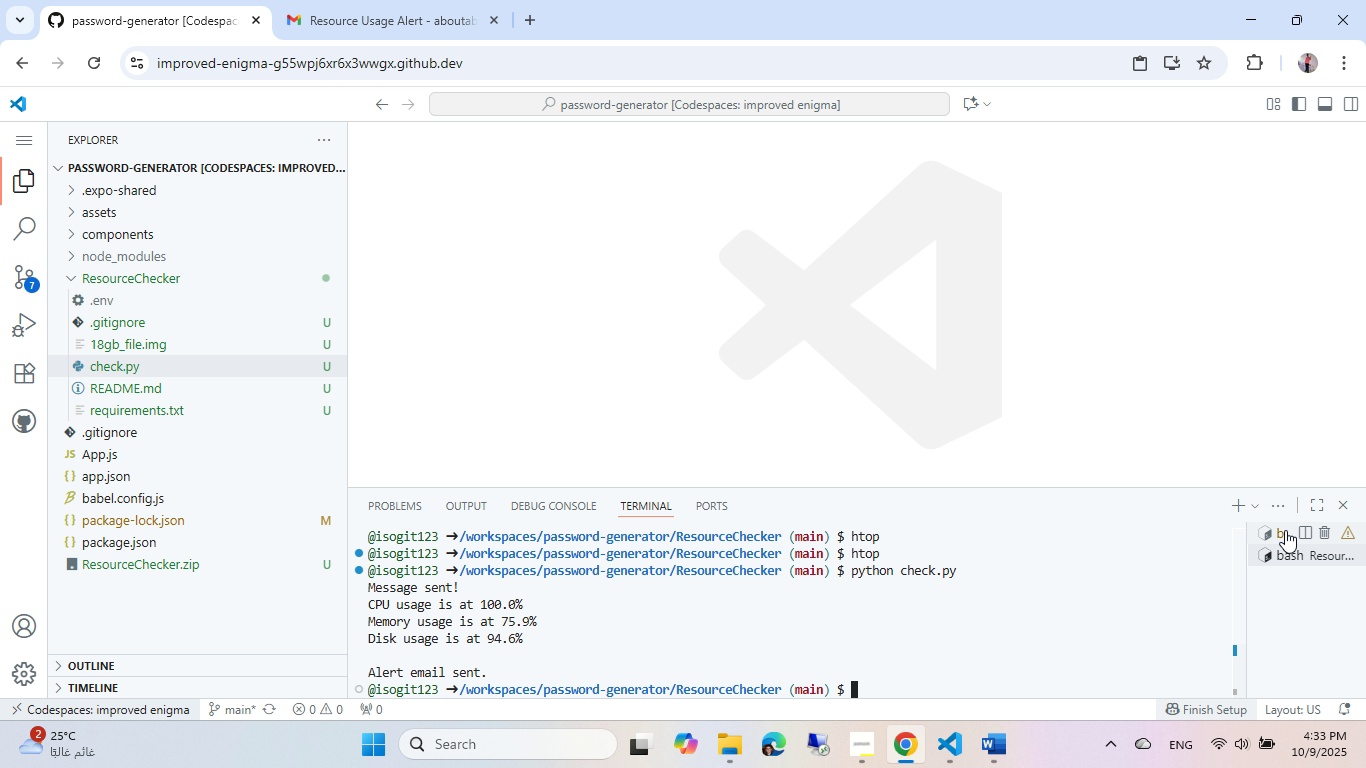 
left_click([1284, 528])
 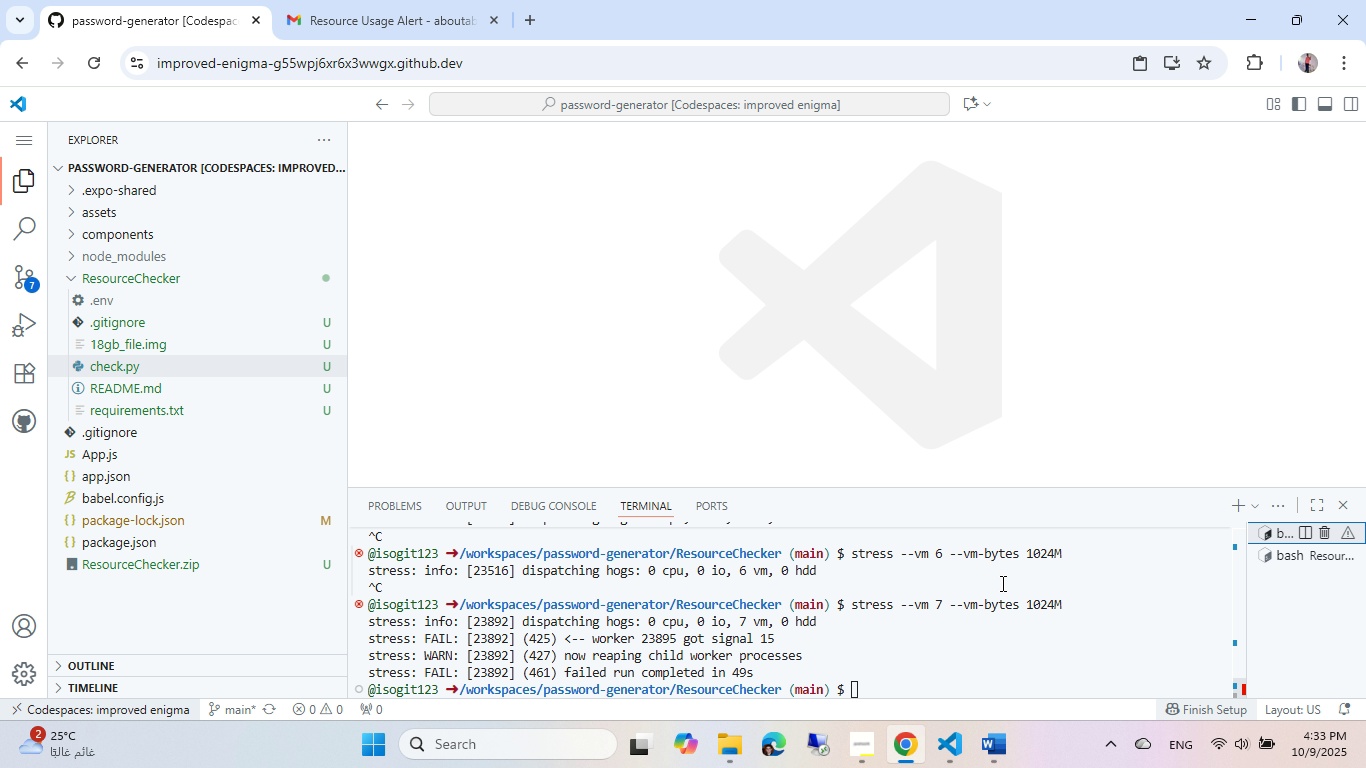 
double_click([1001, 583])
 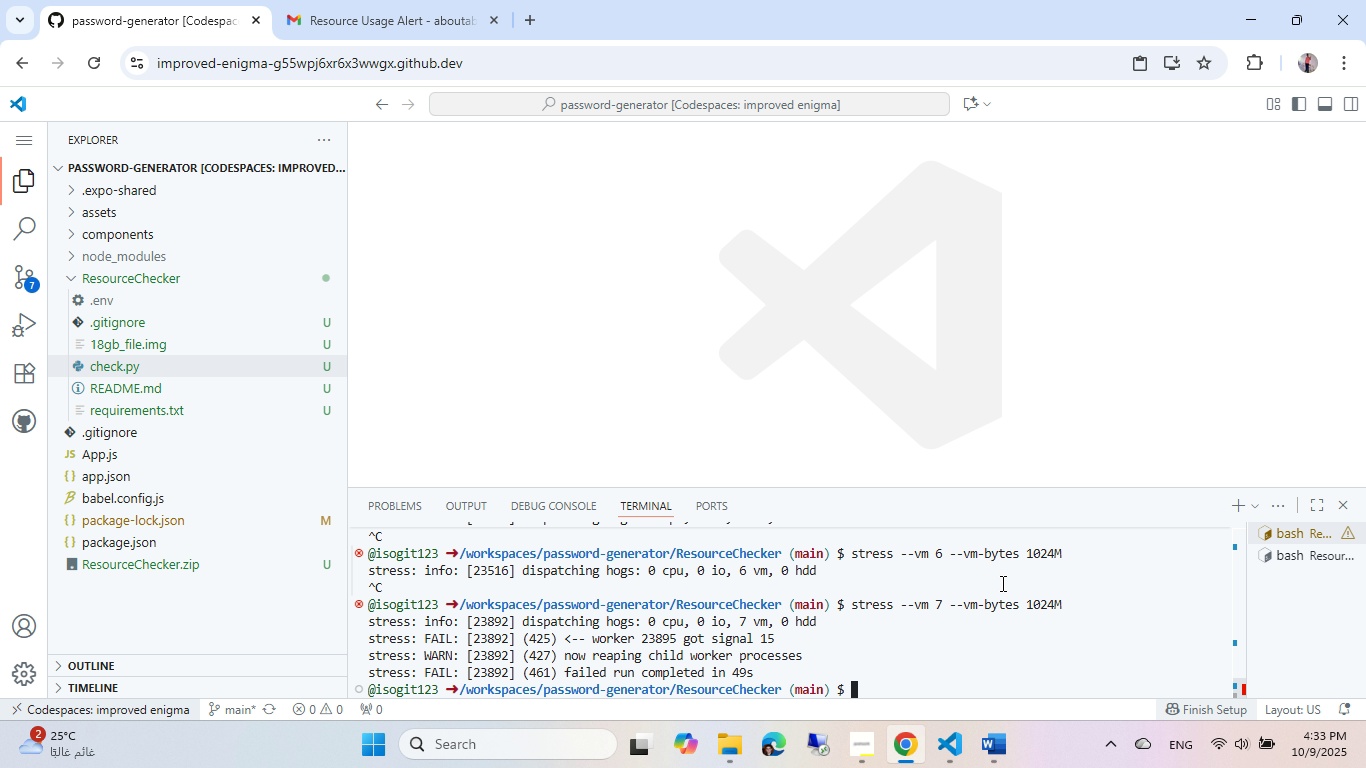 
wait(5.86)
 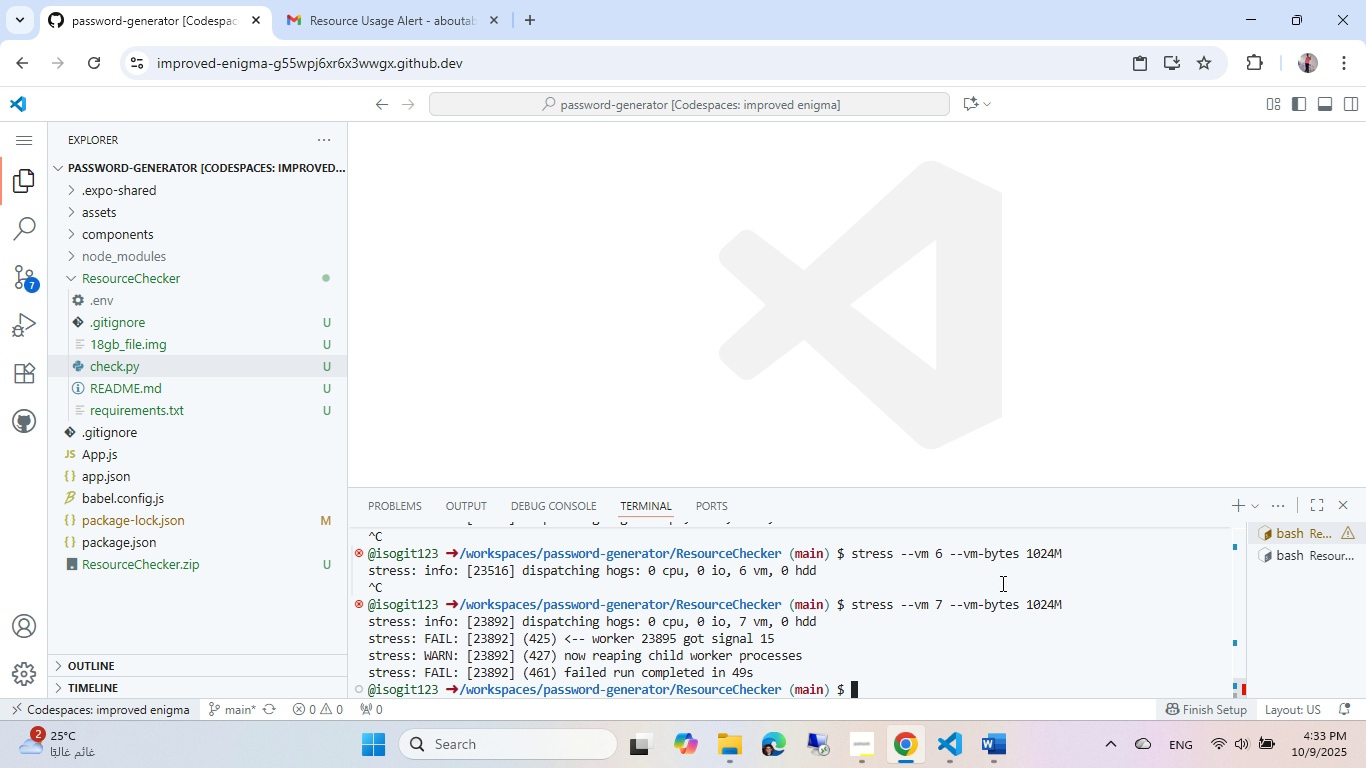 
key(ArrowUp)
 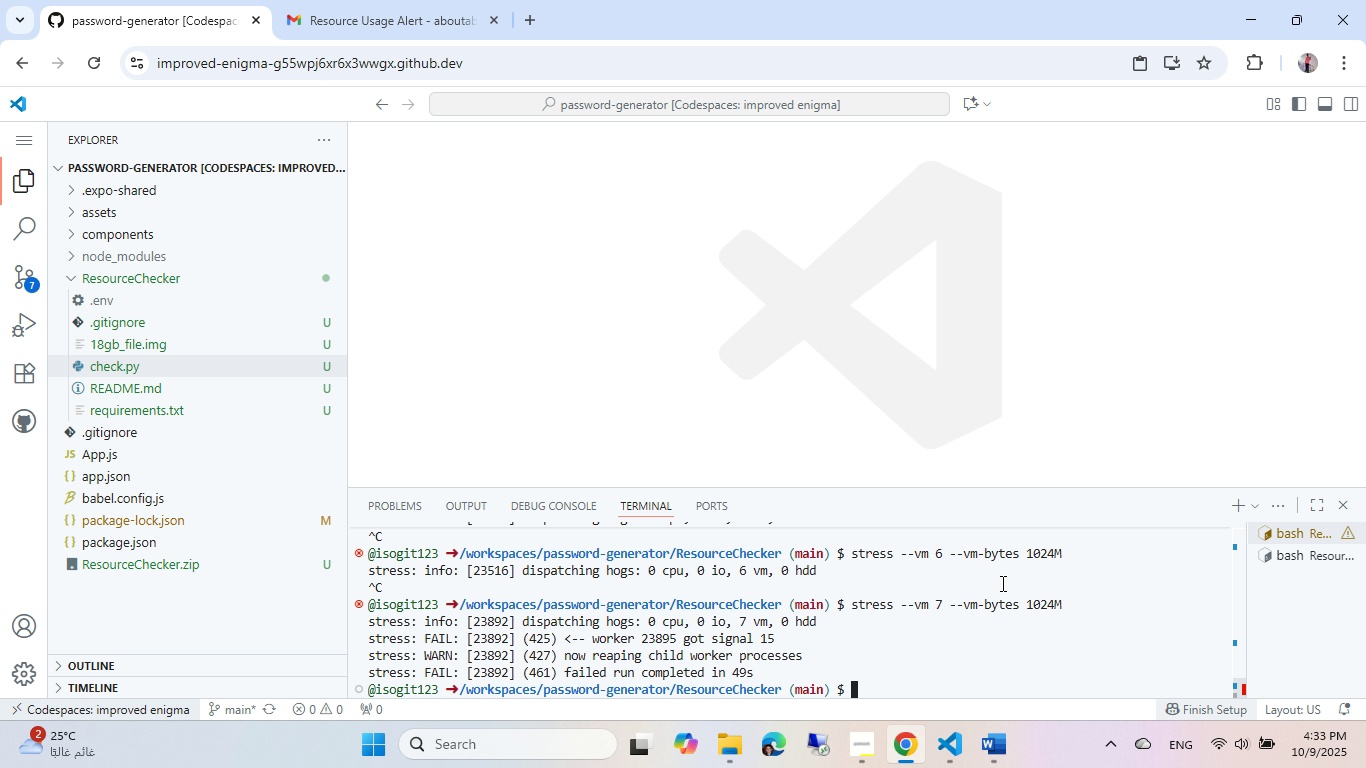 
key(ArrowUp)
 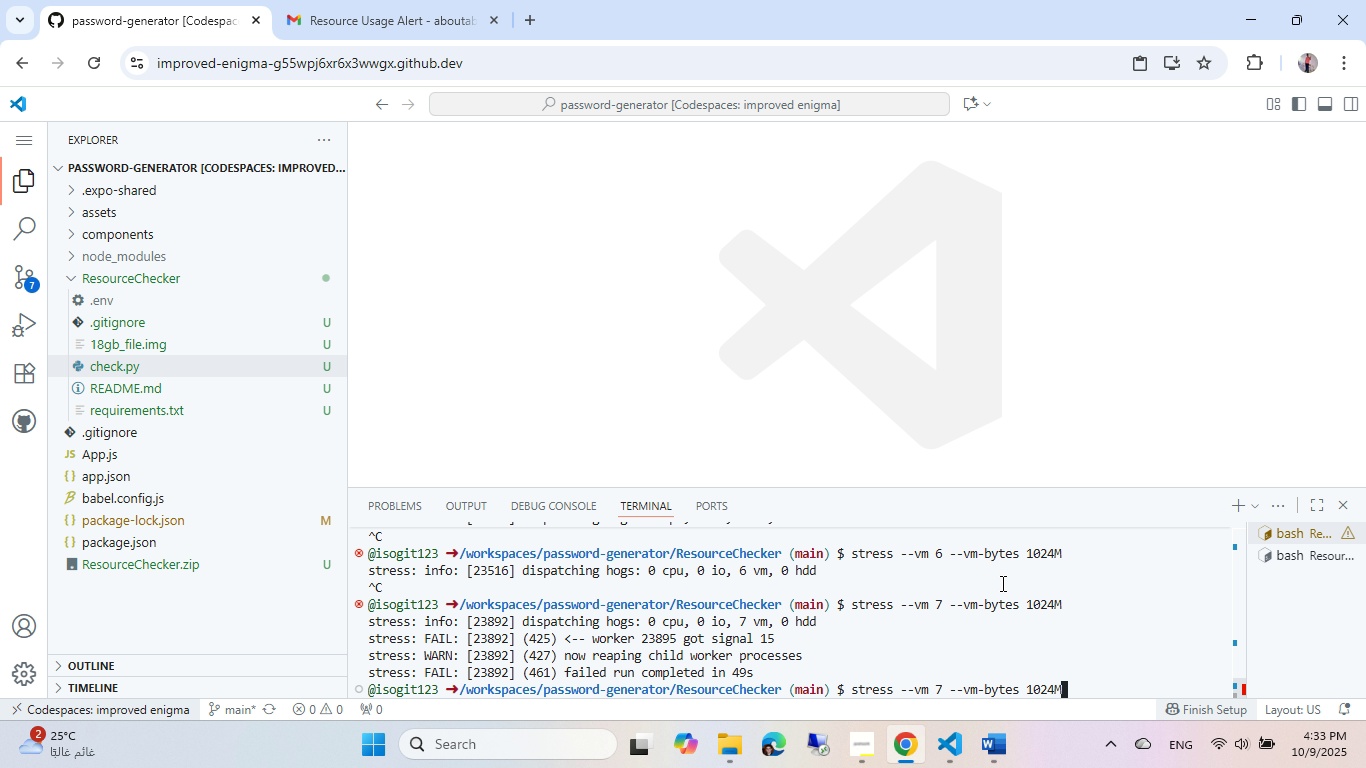 
key(ArrowDown)
 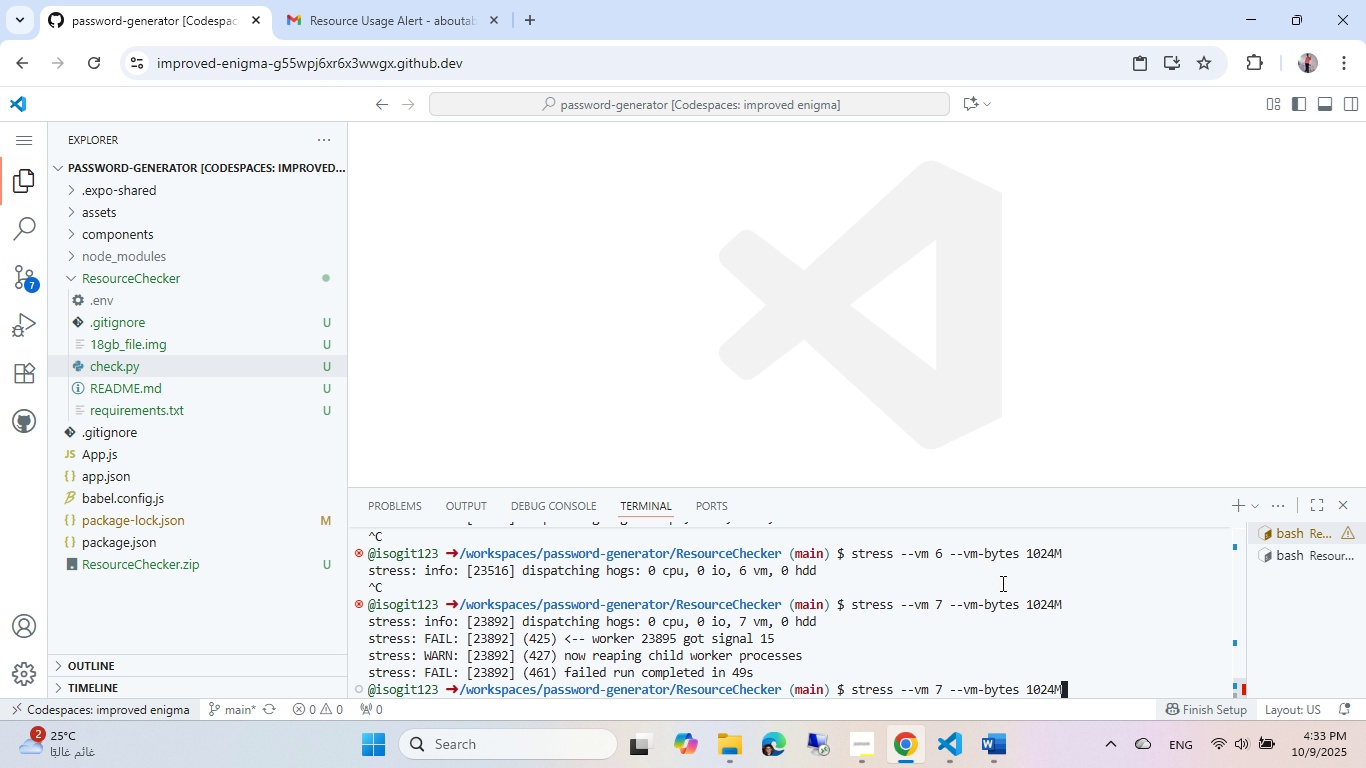 
key(ArrowDown)
 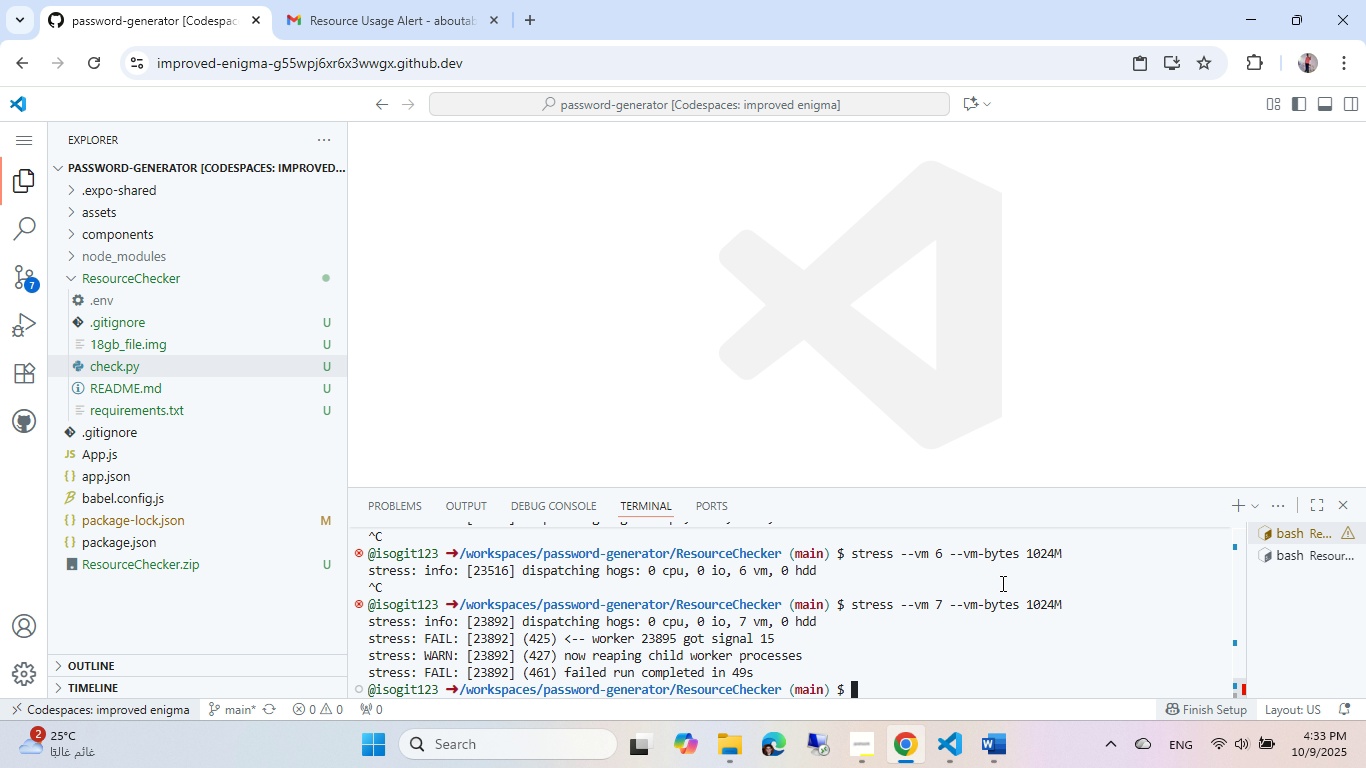 
key(ArrowDown)
 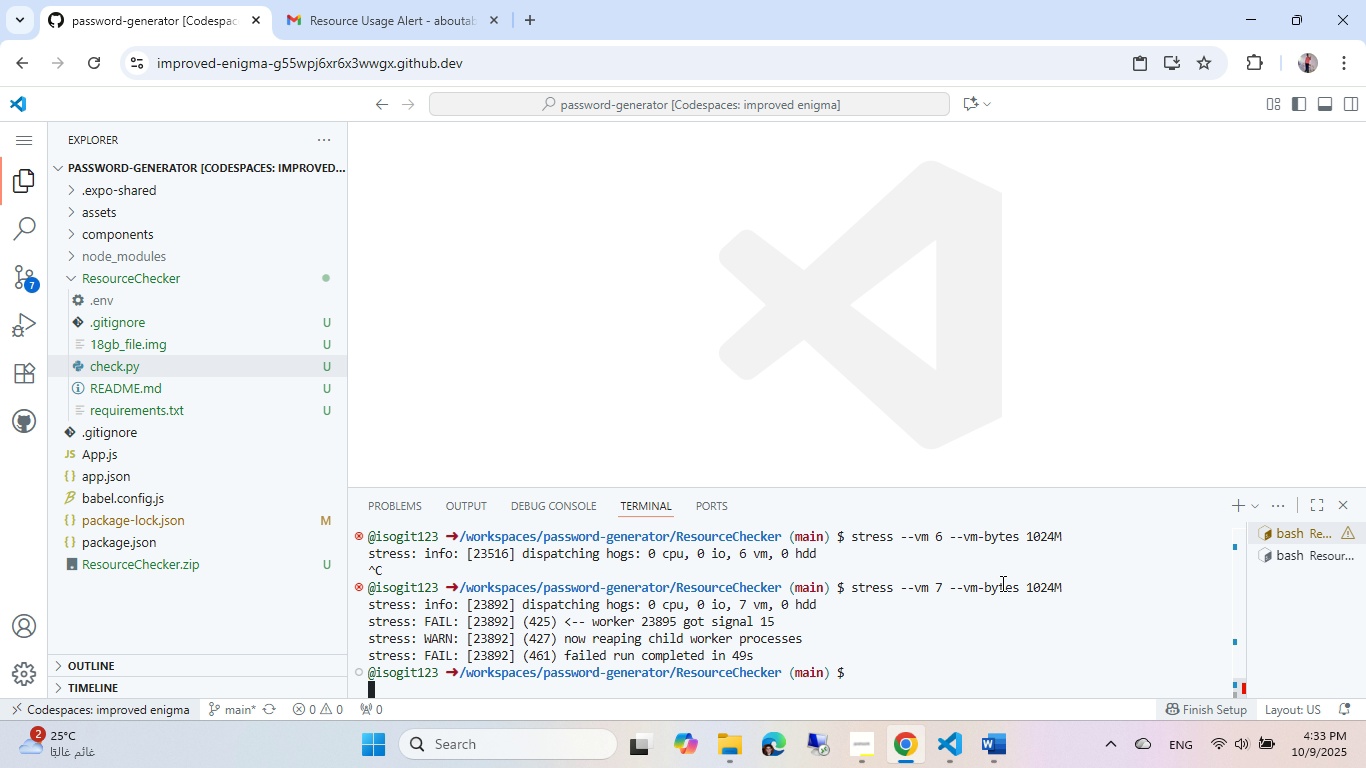 
key(Enter)
 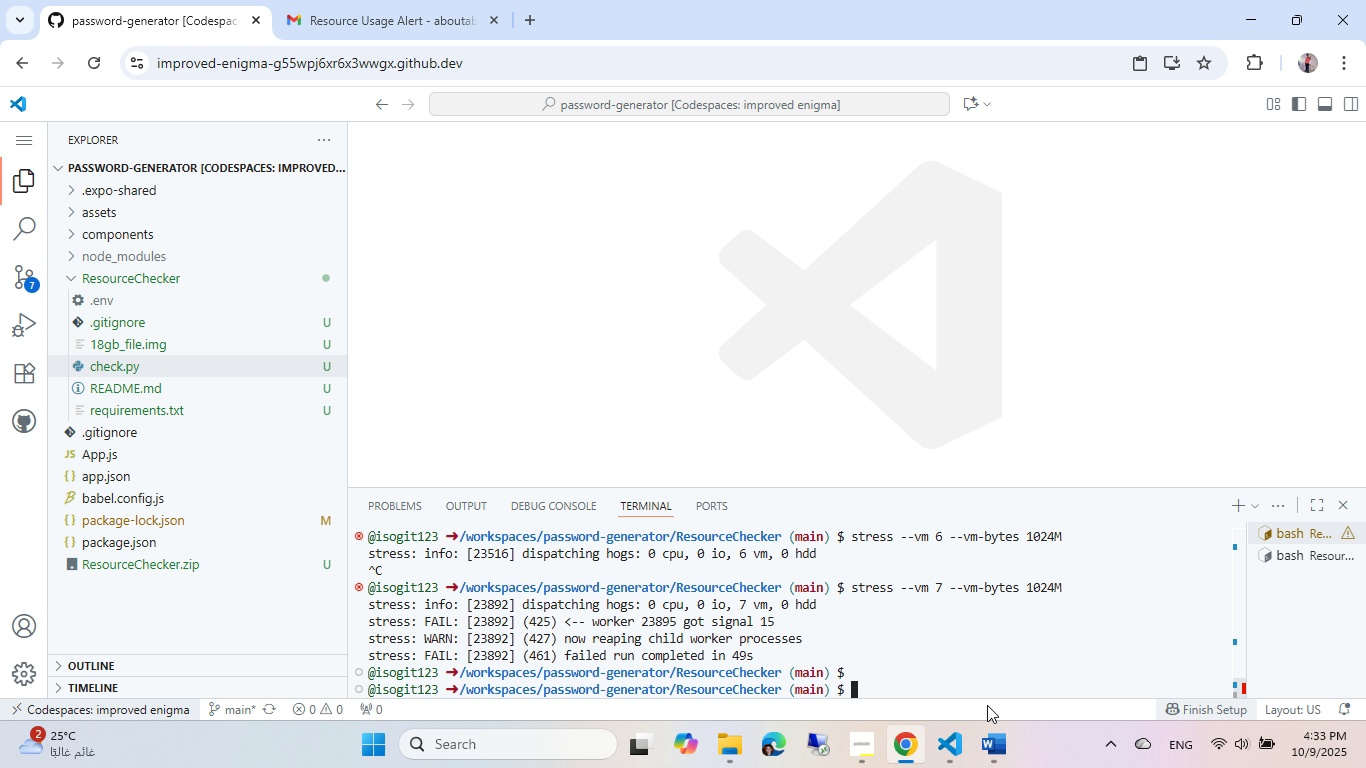 
left_click([1006, 754])
 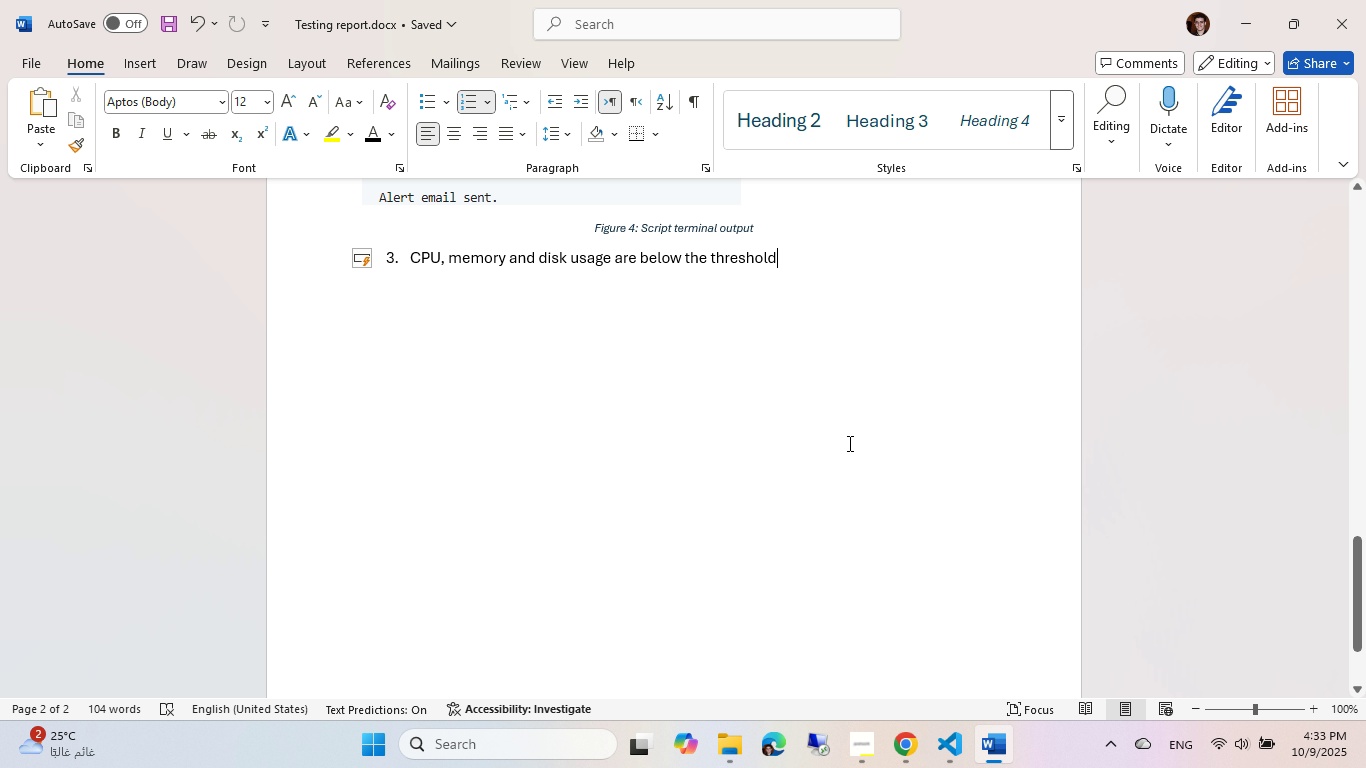 
key(NumpadEnter)
key(Backspace)
type(an E)
key(Backspace)
type(email is sent d)
key(Backspace)
type(ind)
key(Tab)
type( that CPI,)
key(Backspace)
key(Backspace)
type(U, memor)
key(Tab)
type( usage s)
key(Backspace)
type(are above the threshold)
 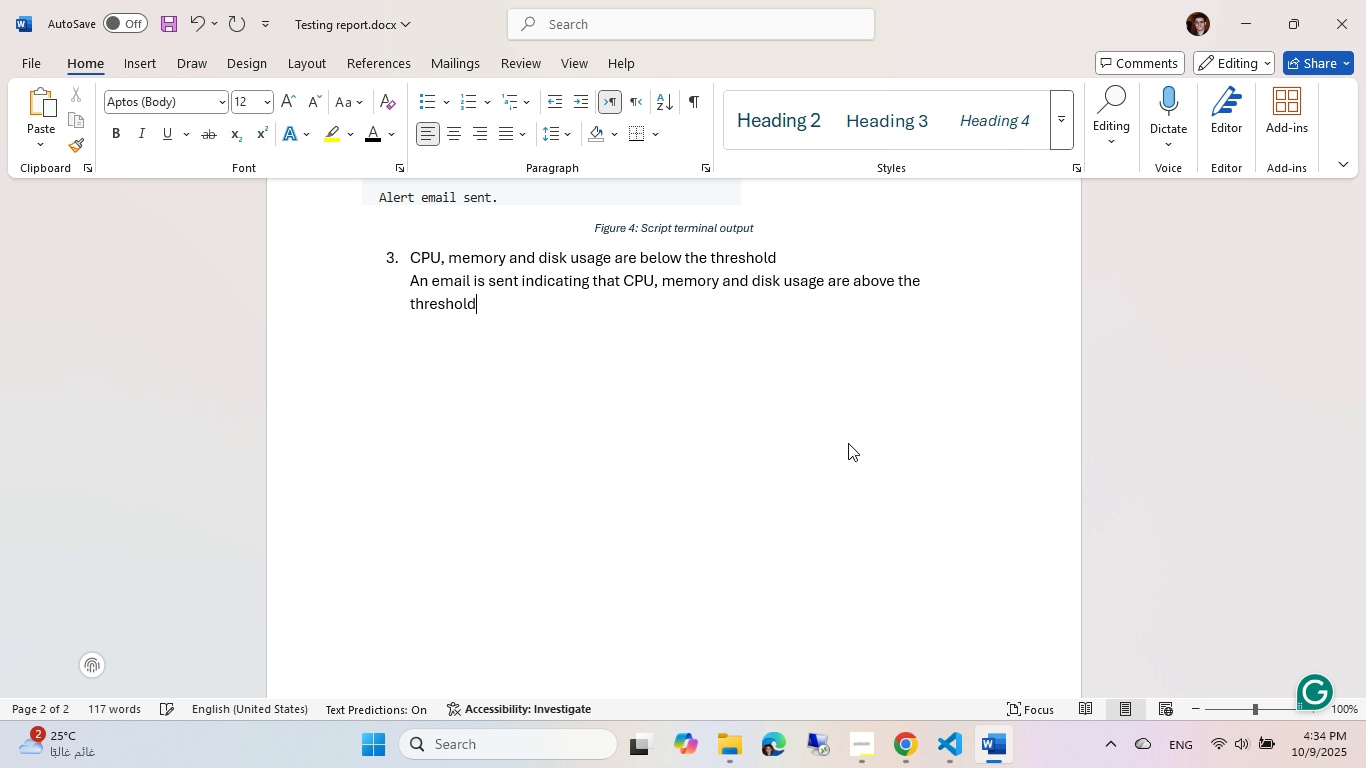 
left_click([784, 259])
 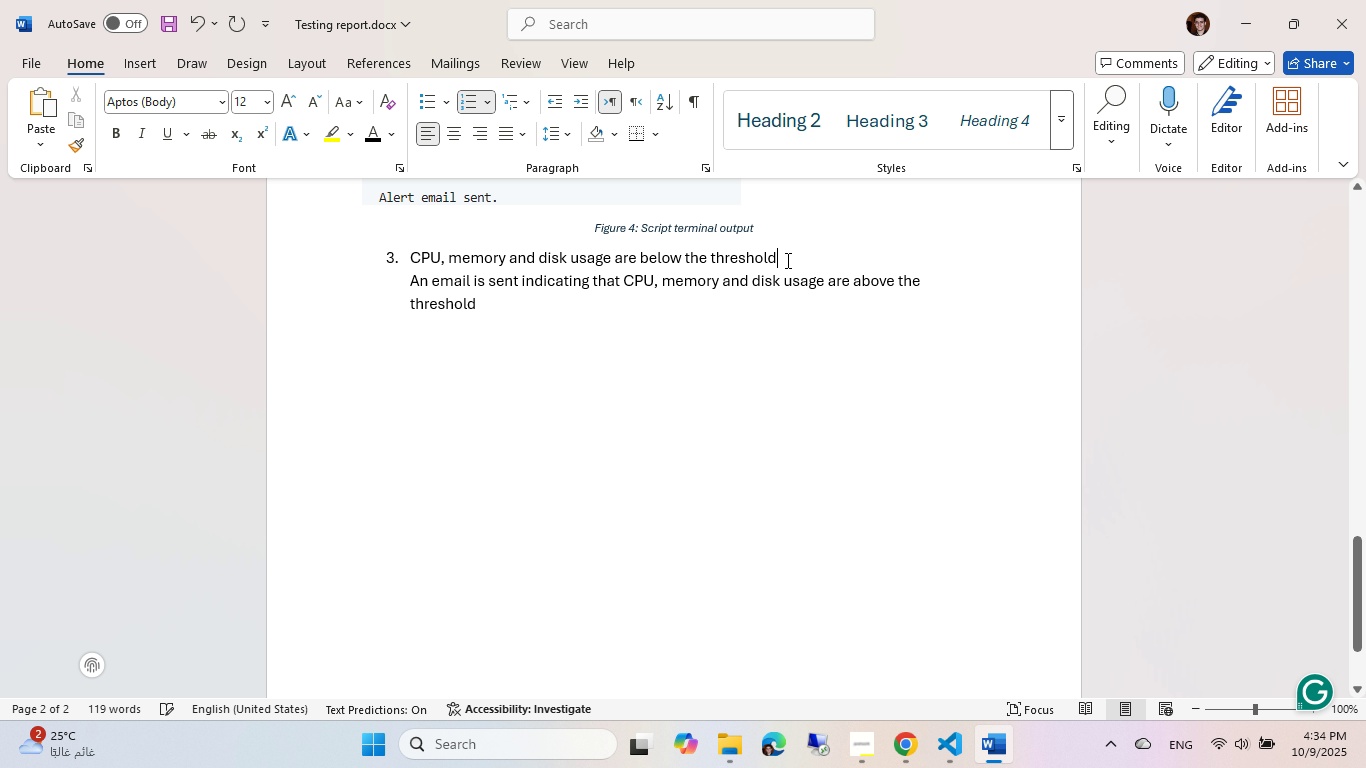 
key(Control+ArrowLeft)
 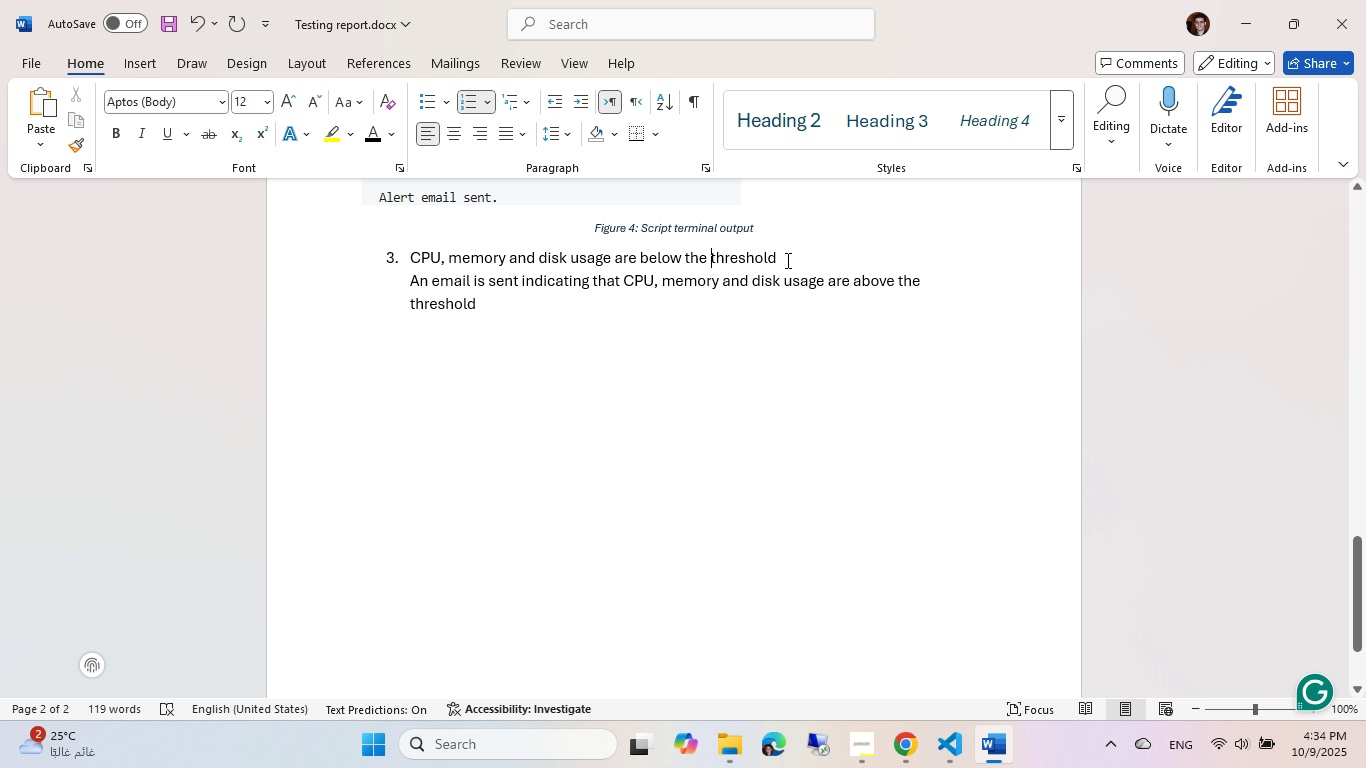 
key(Control+ArrowLeft)
 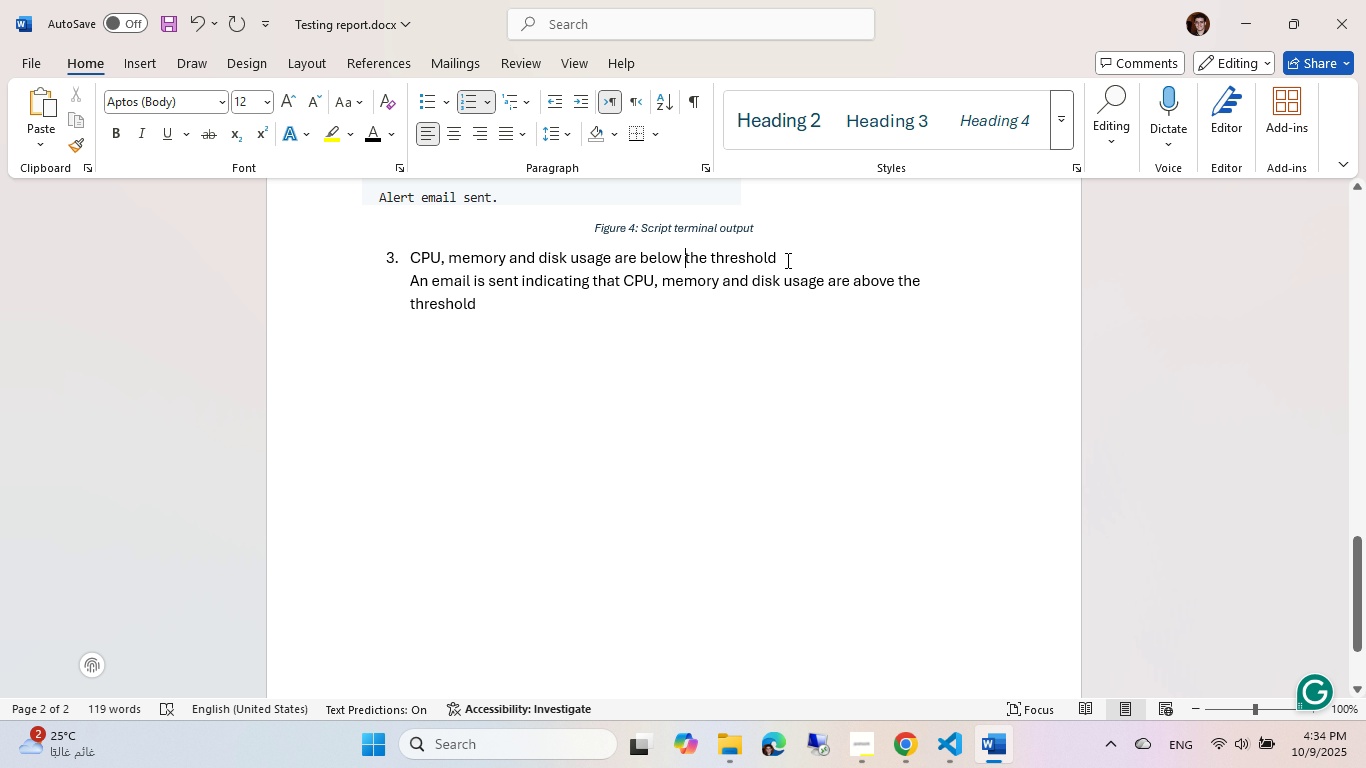 
key(Control+ArrowLeft)
 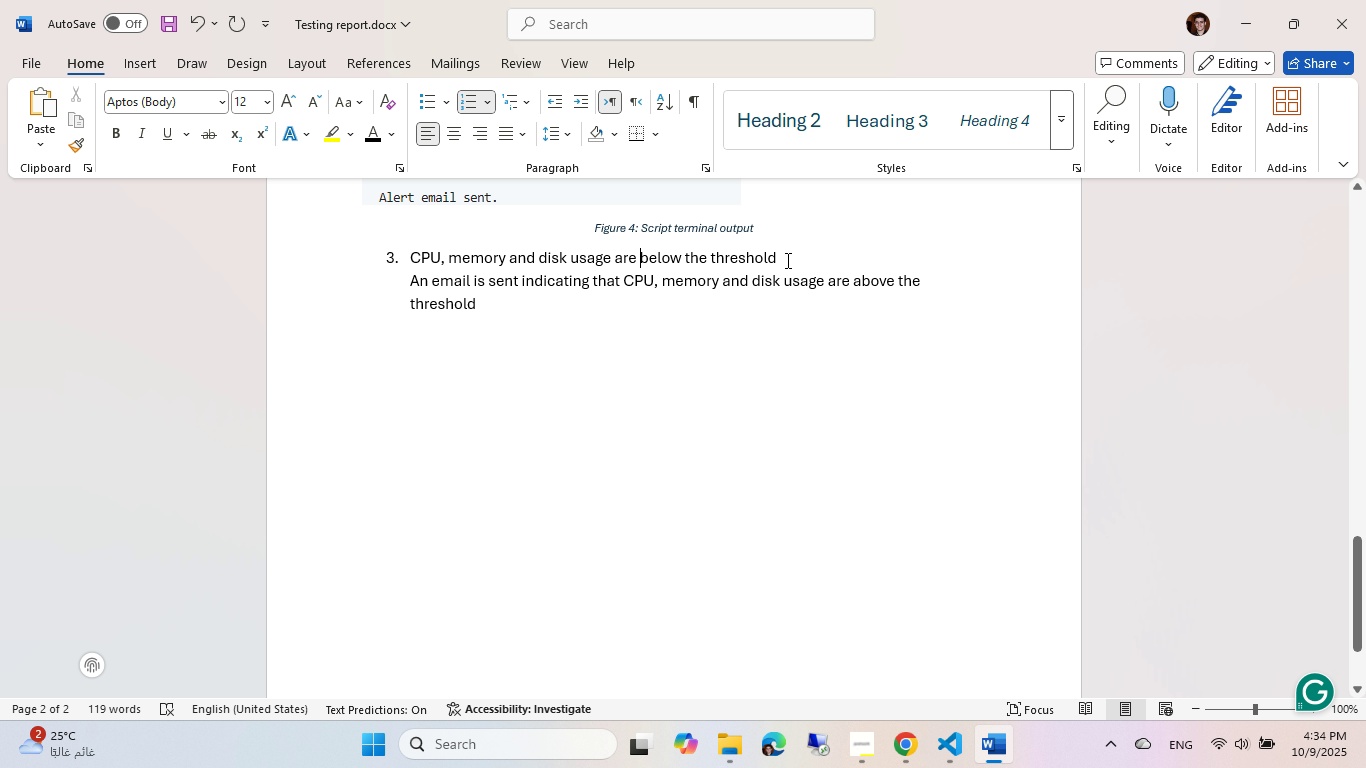 
key(ArrowRight)
 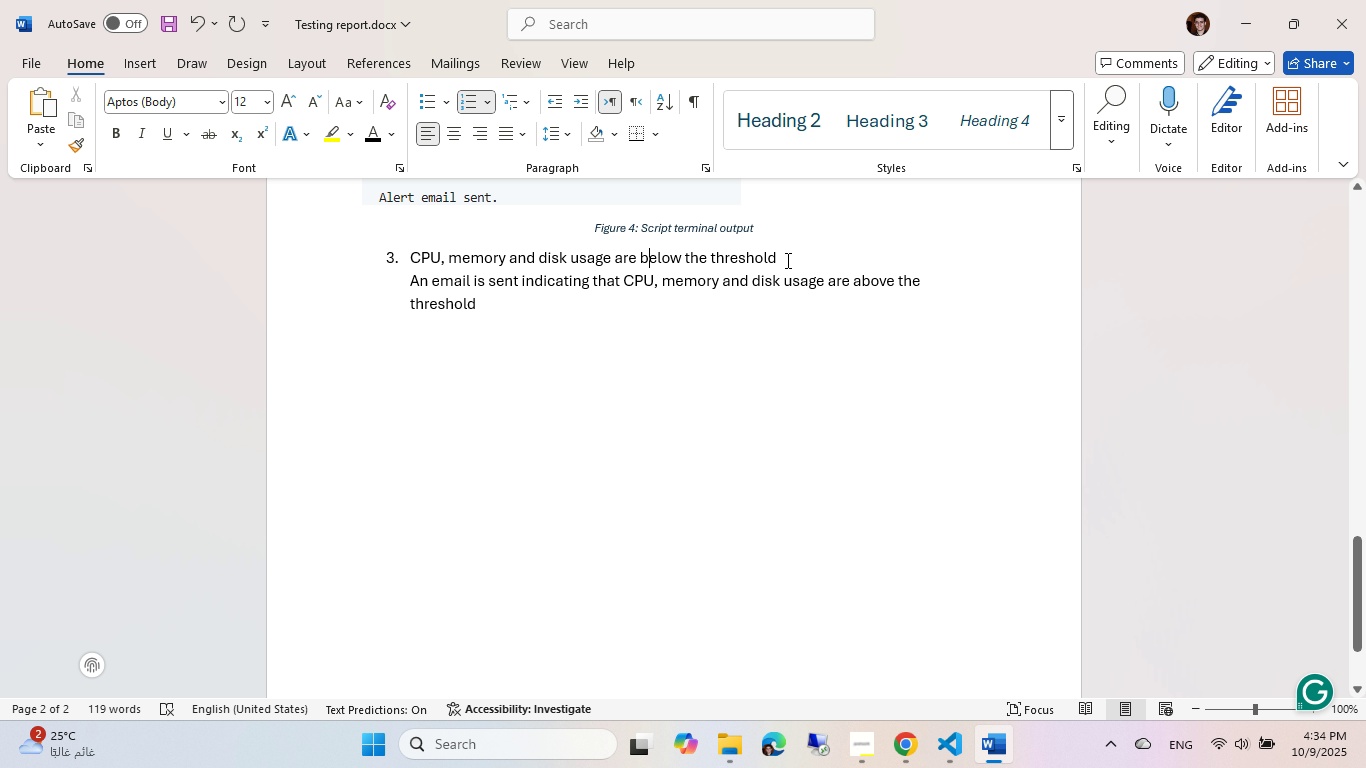 
key(Control+ControlLeft)
 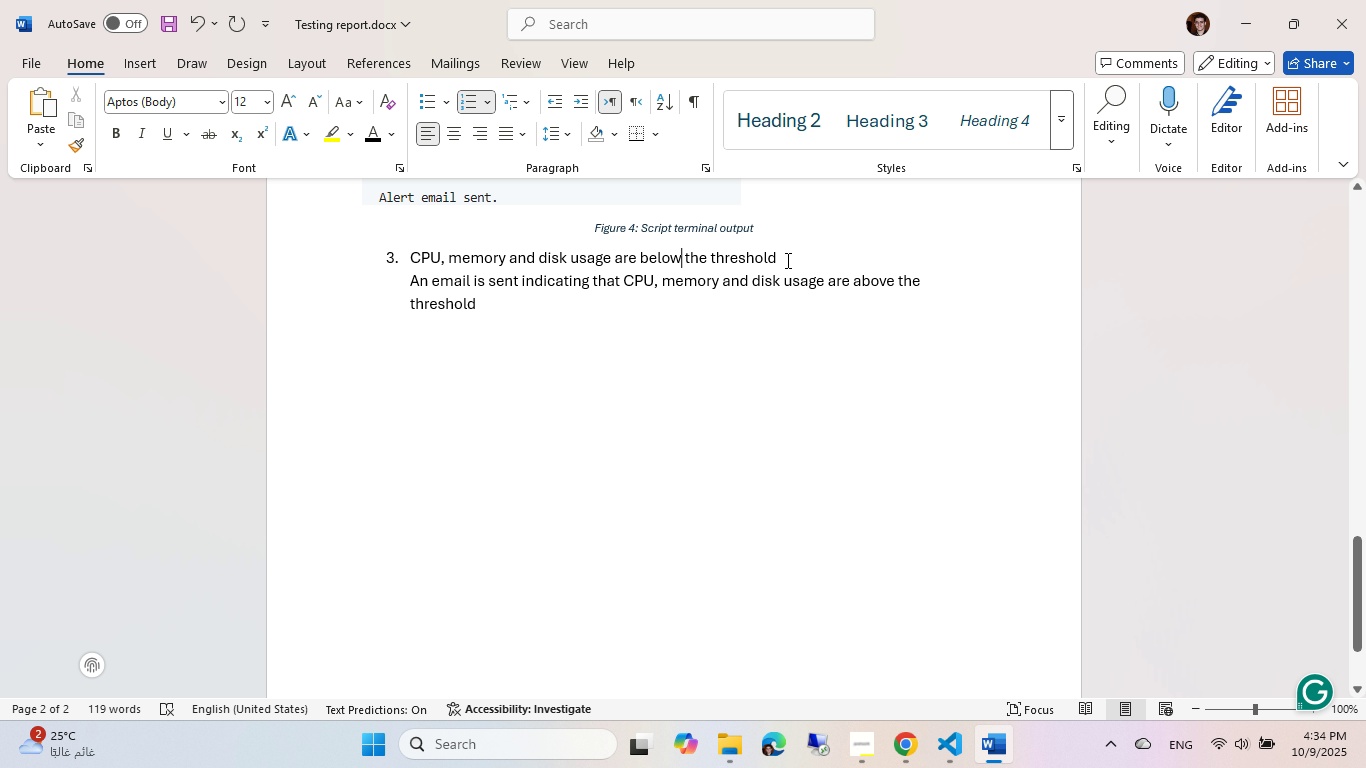 
key(Control+ArrowRight)
 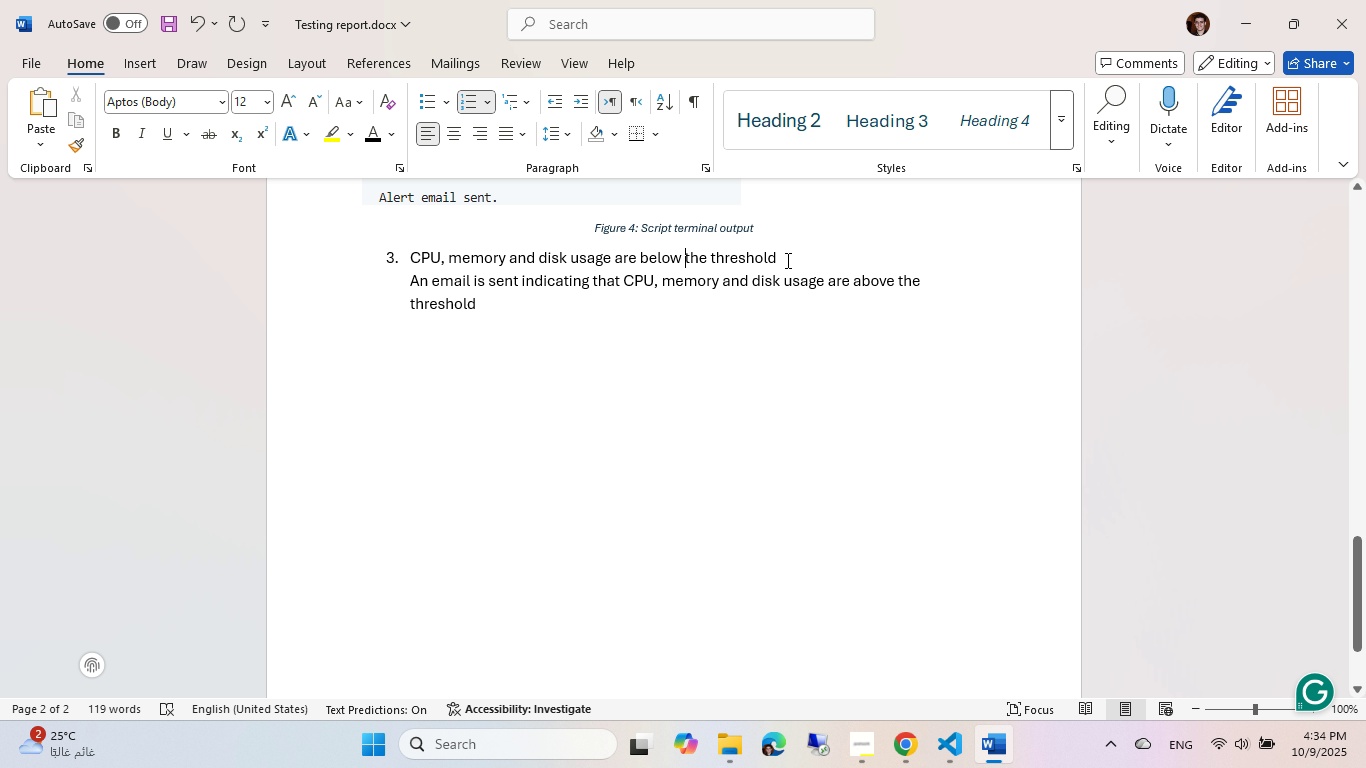 
key(ArrowLeft)
 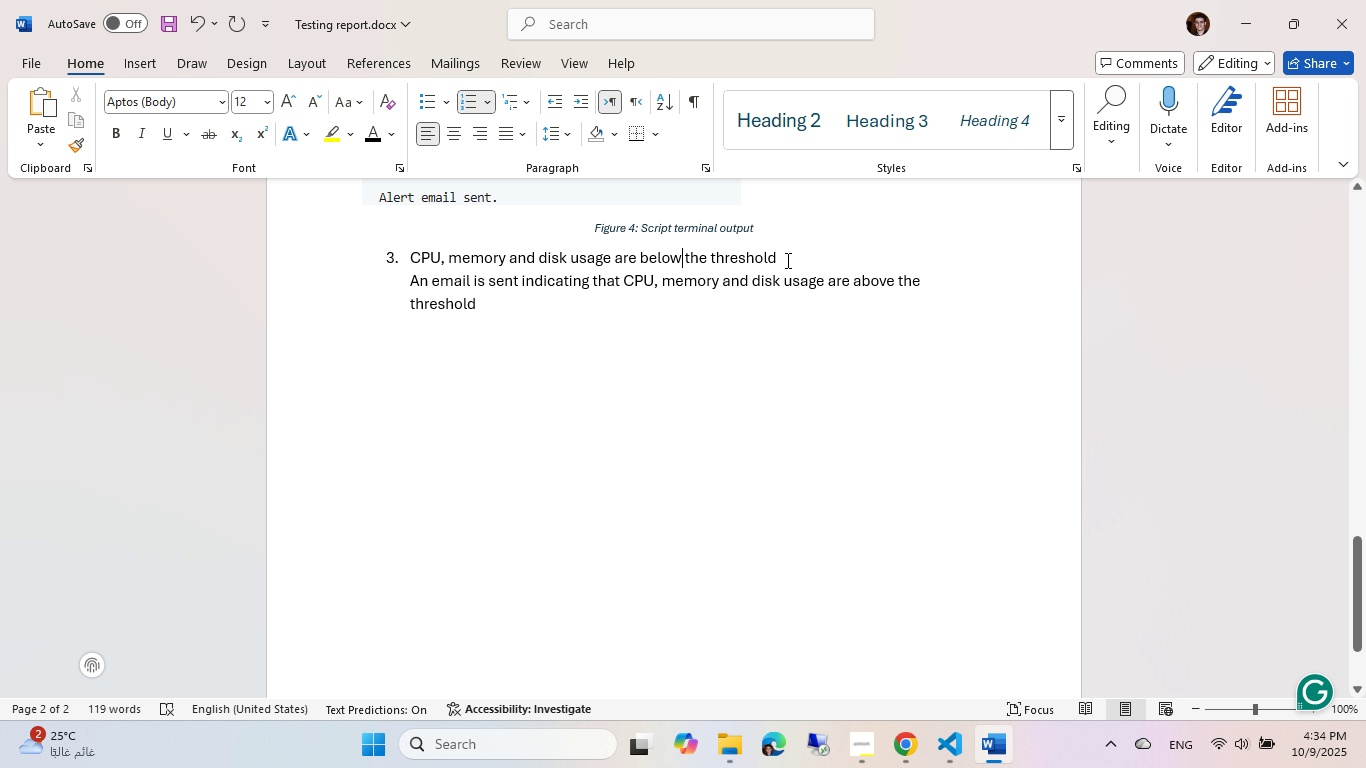 
key(Control+ControlLeft)
 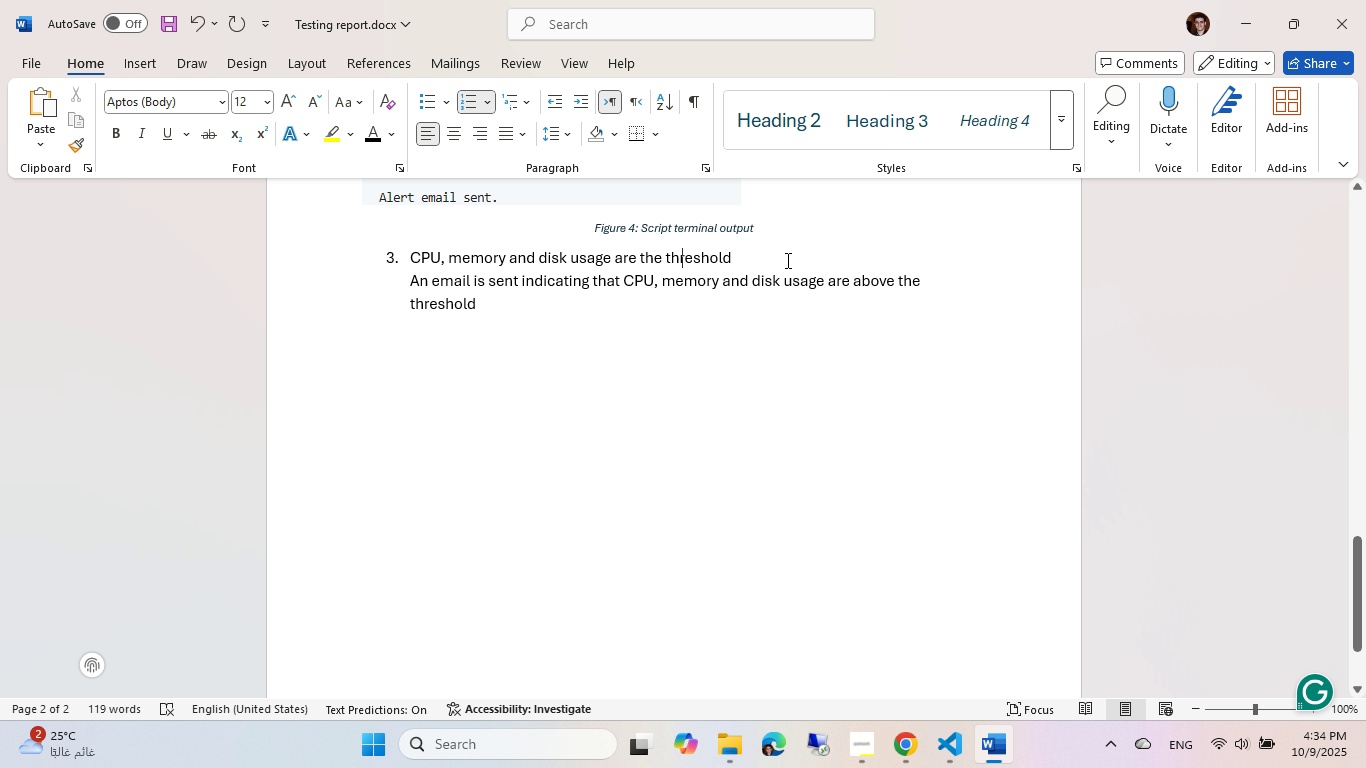 
key(Control+Backspace)
 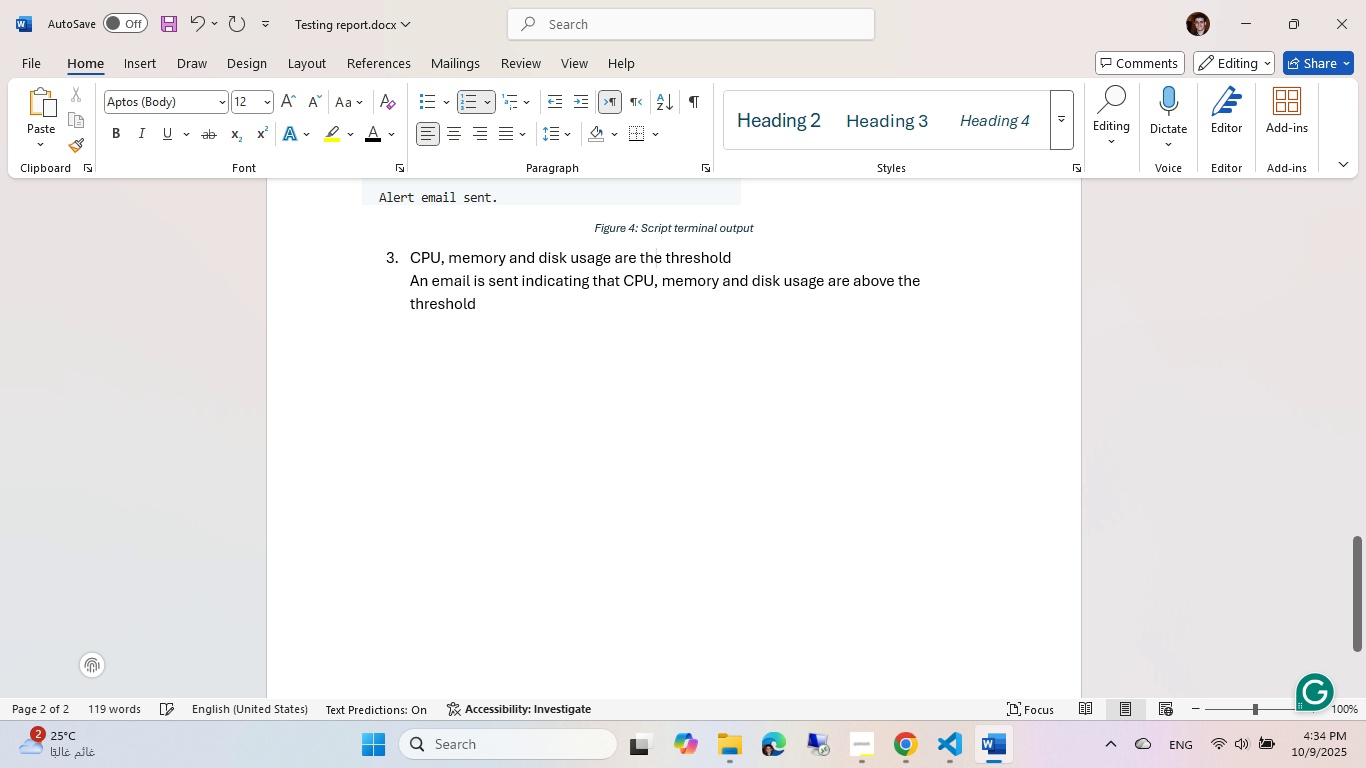 
type(ao)
key(Backspace)
key(Backspace)
type( av)
key(Backspace)
type(boe)
key(Backspace)
type(ve[PageDown][PageUp][PageDown])
 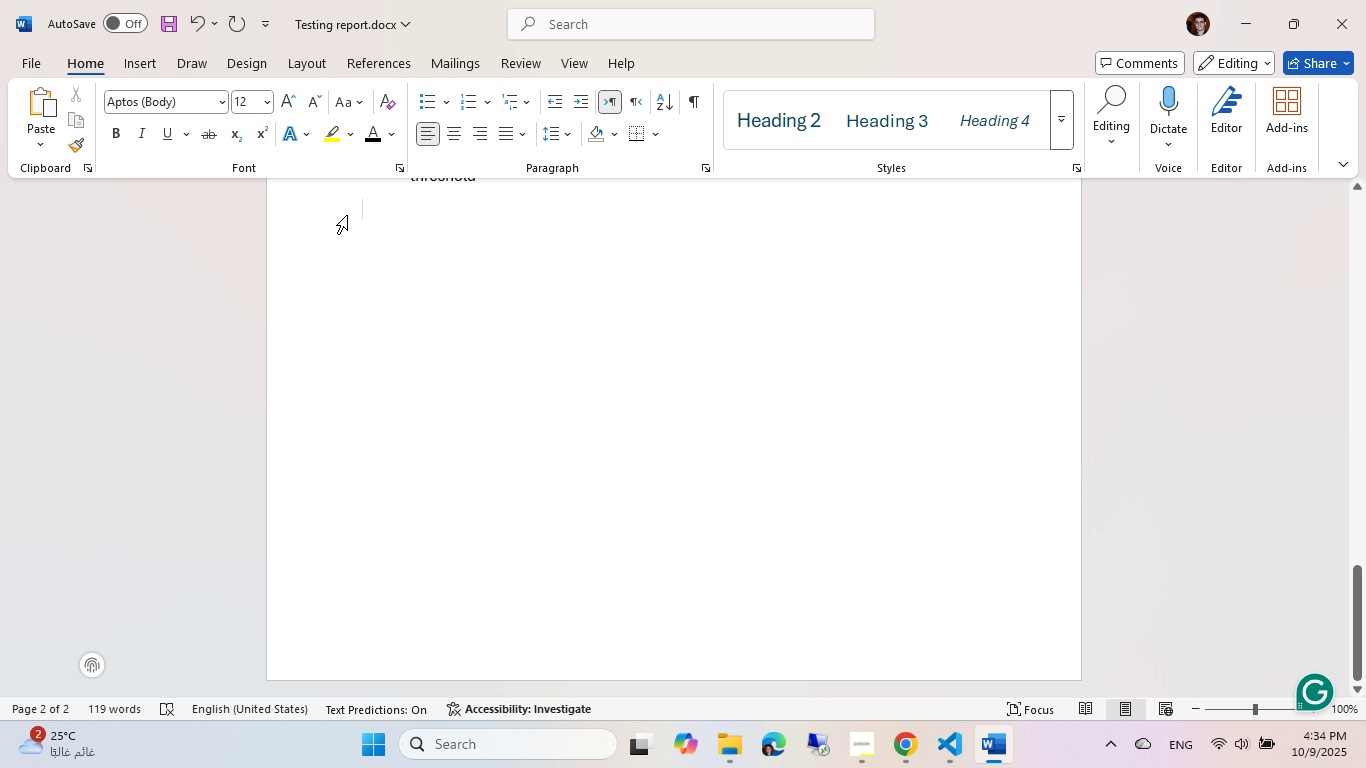 
scroll: coordinate [588, 266], scroll_direction: up, amount: 3.0
 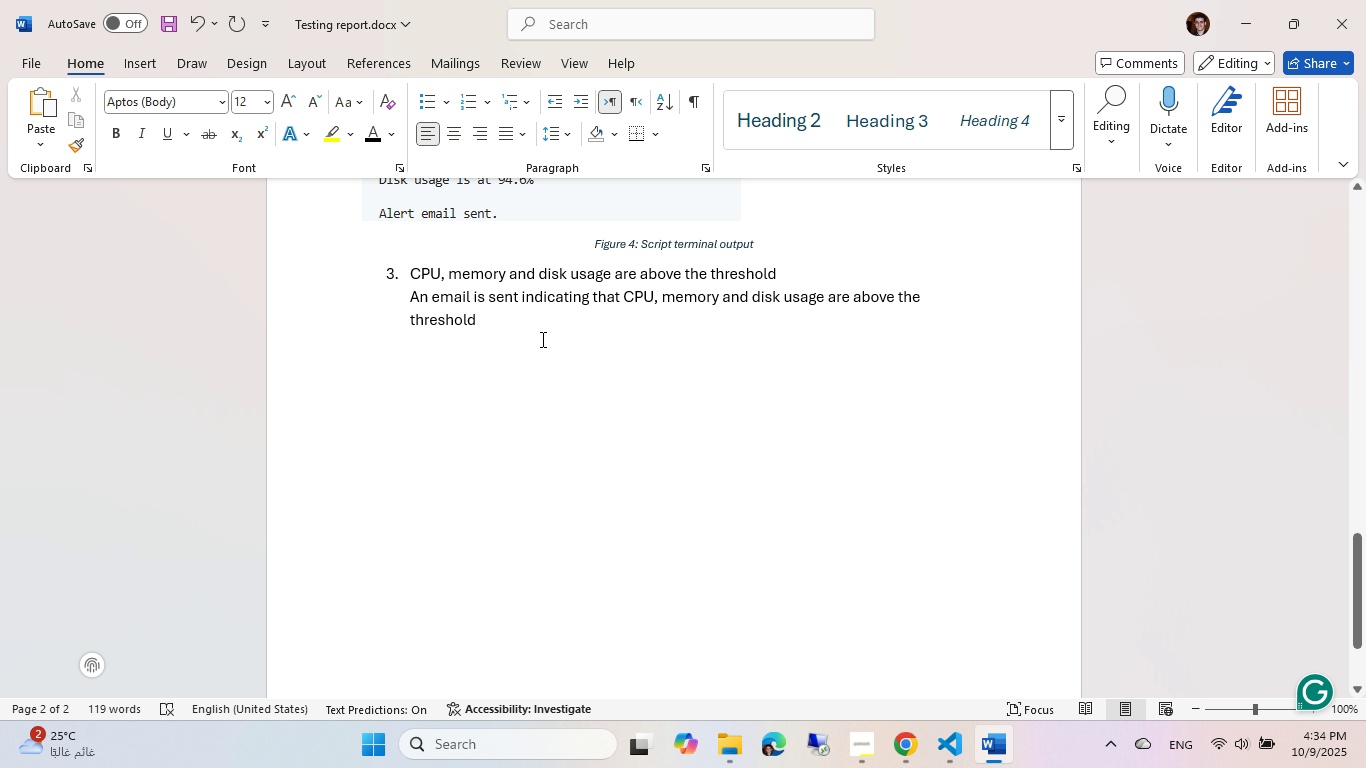 
left_click([552, 322])
 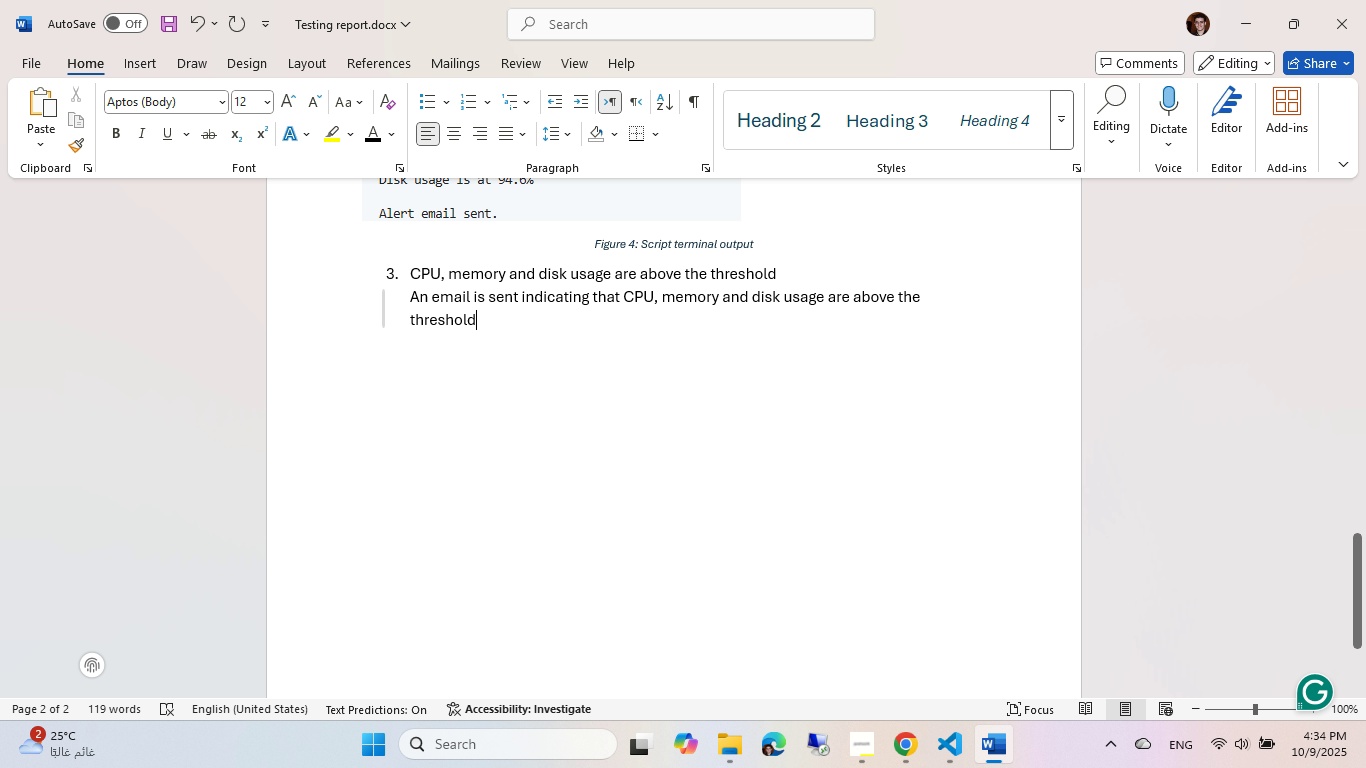 
key(Period)
 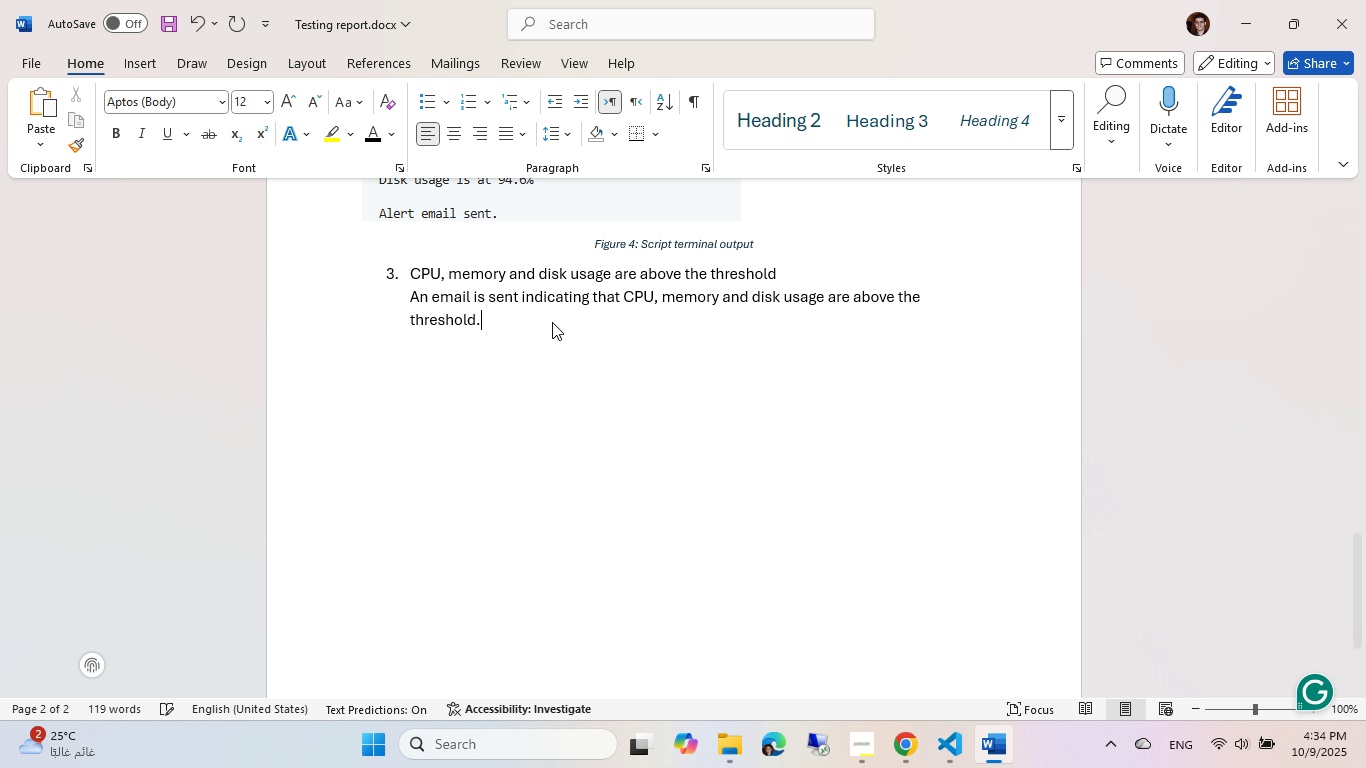 
key(Enter)
 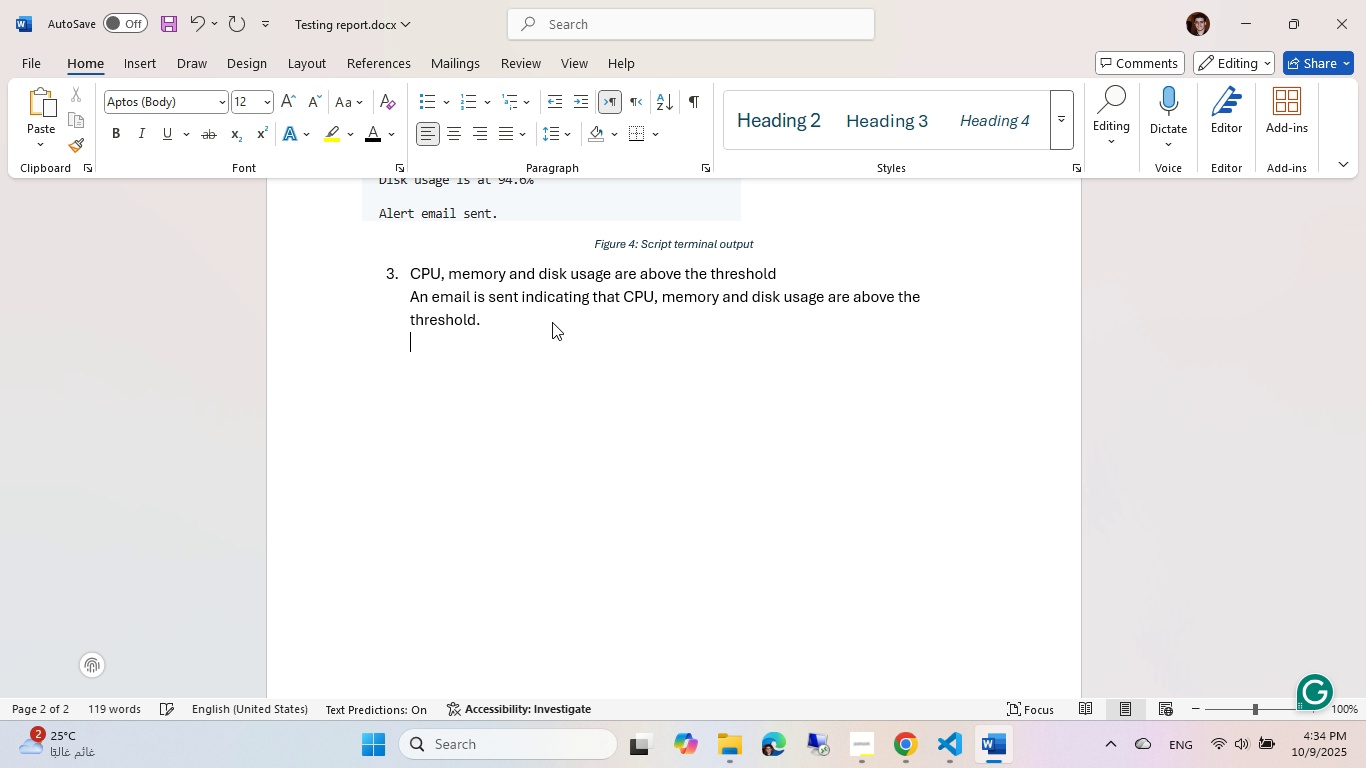 
key(Control+ControlLeft)
 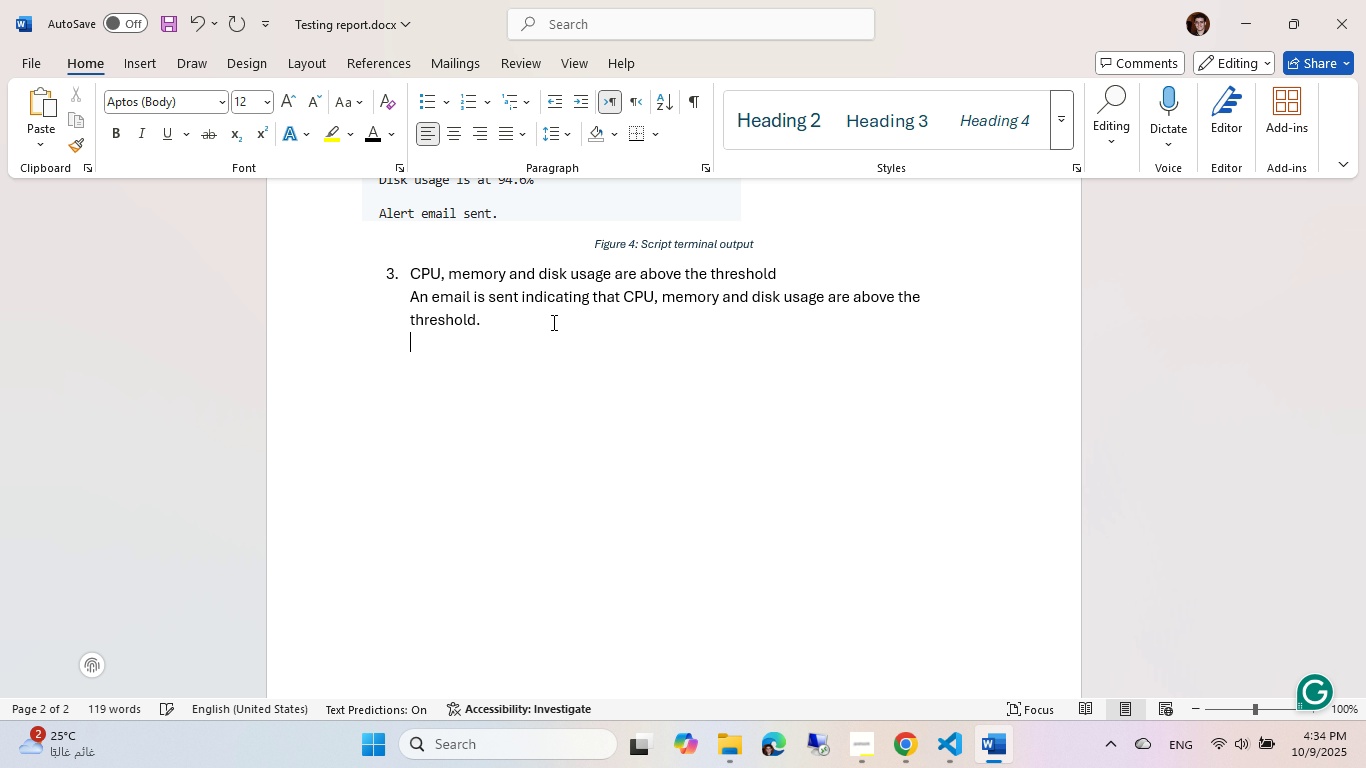 
key(Control+V)
 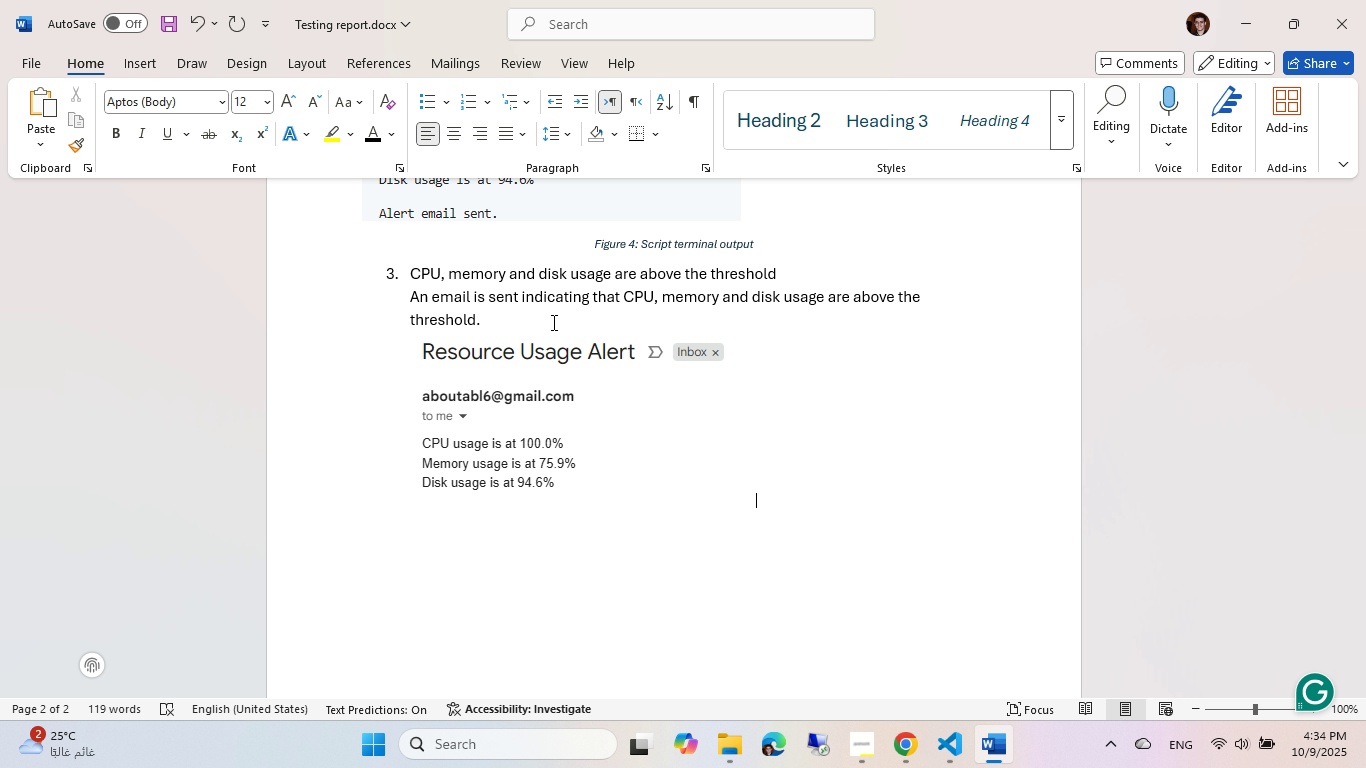 
left_click([559, 373])
 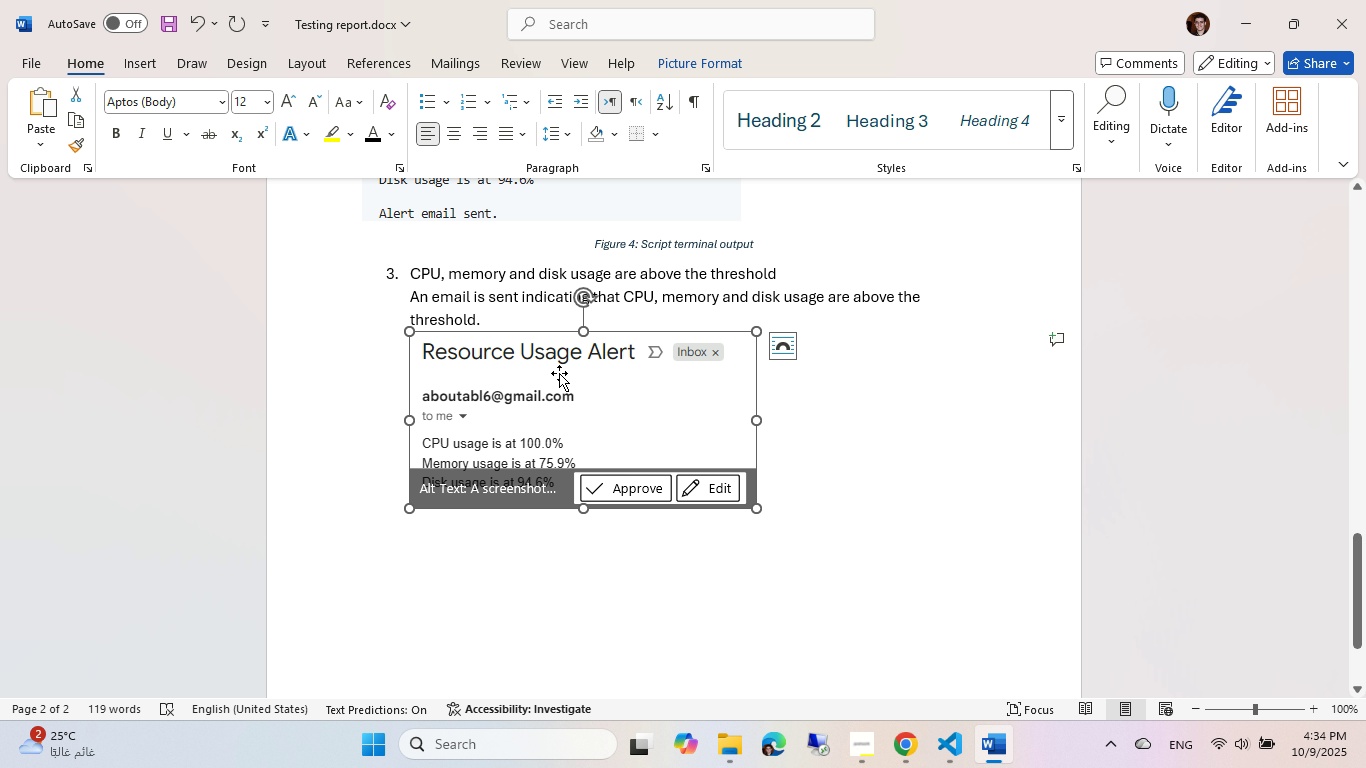 
key(Control+ControlLeft)
 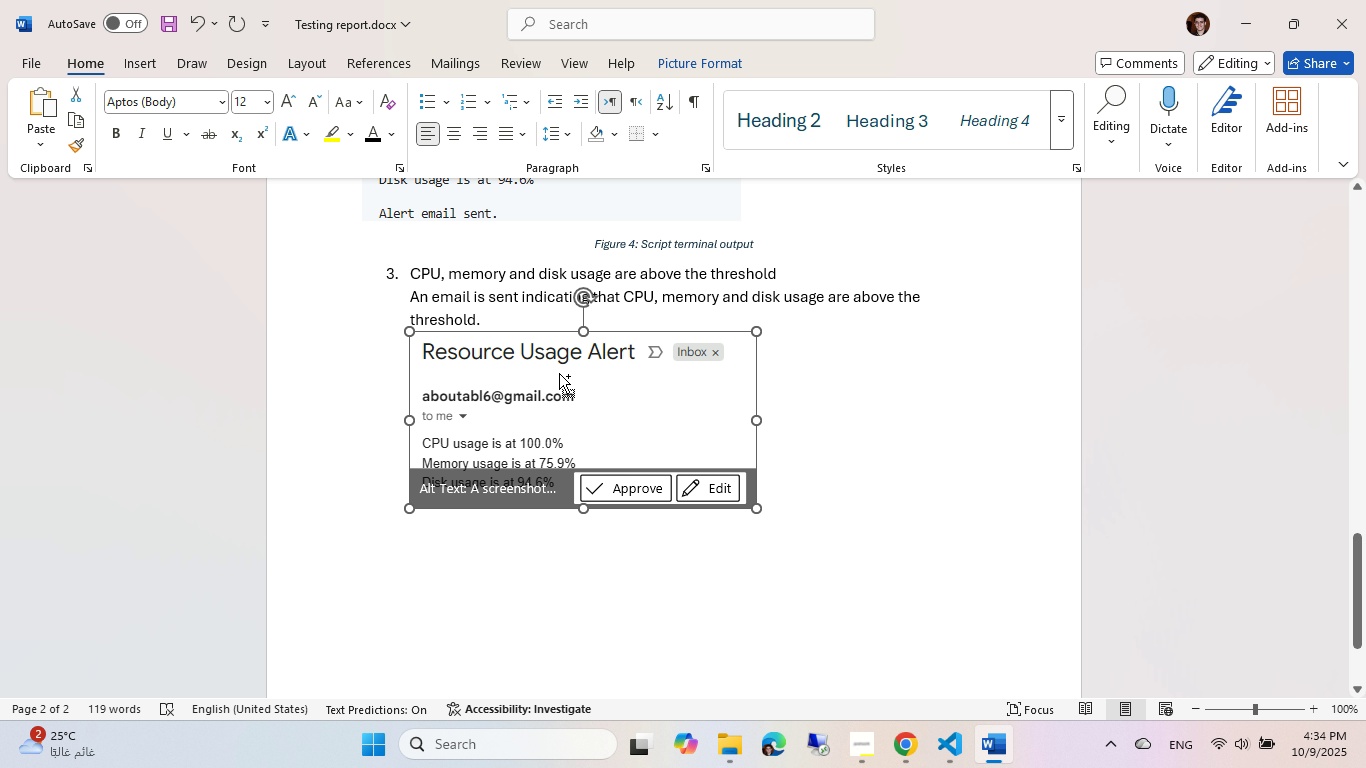 
key(Control+Z)
 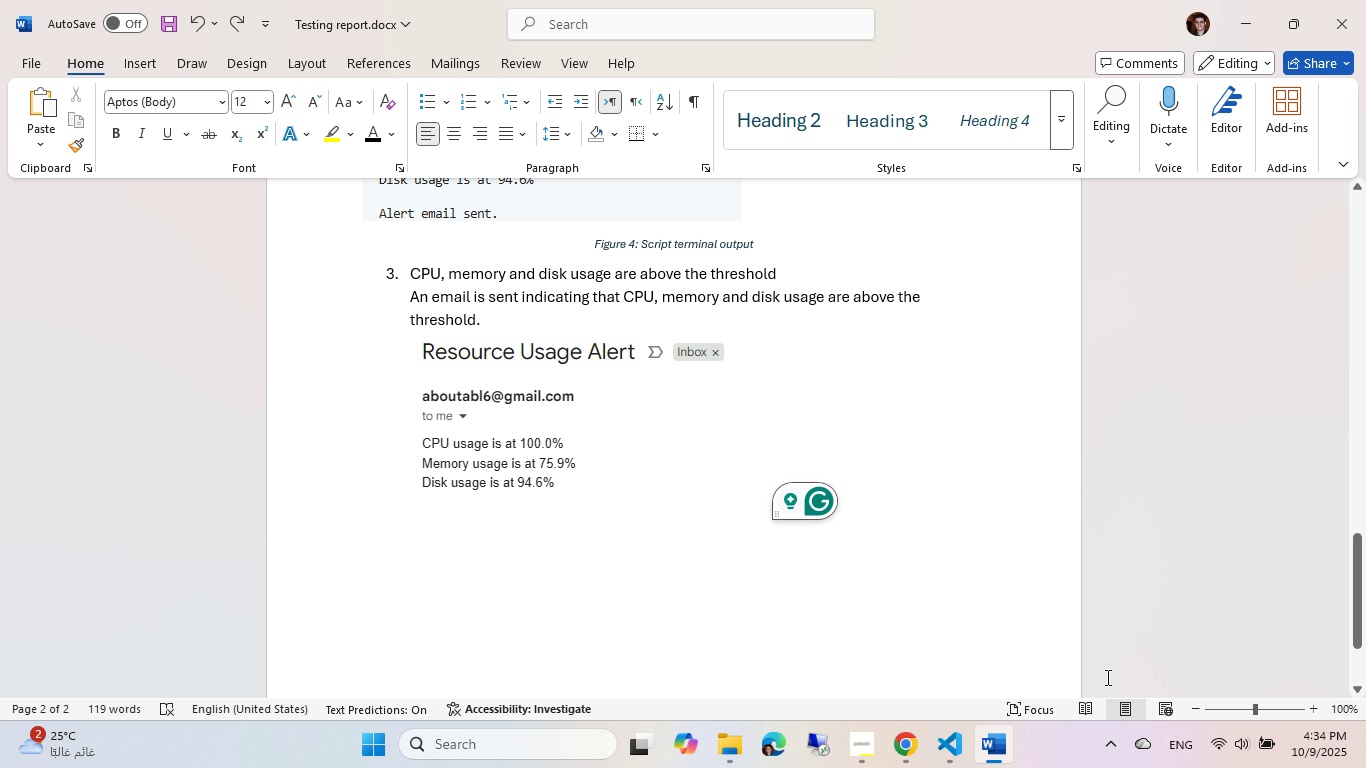 
left_click([1300, 750])
 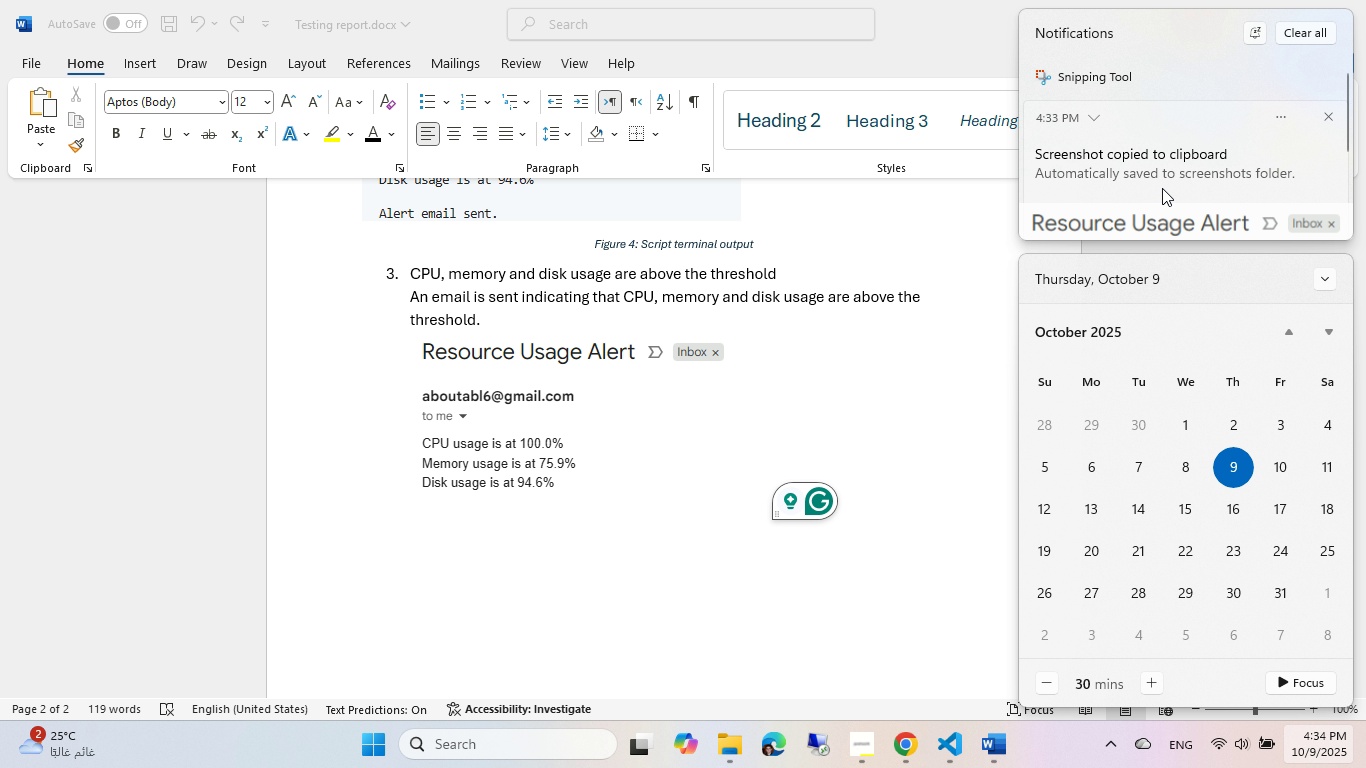 
left_click([1162, 157])
 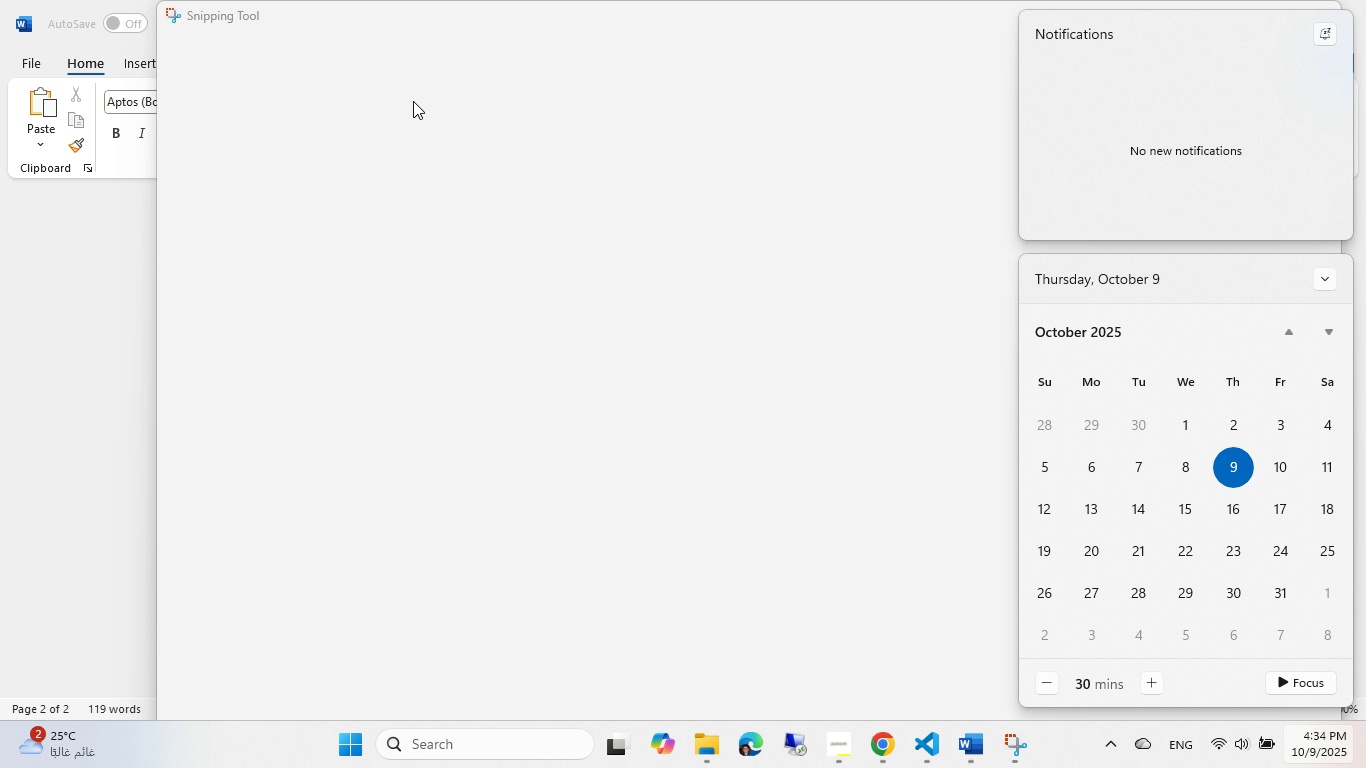 
wait(6.44)
 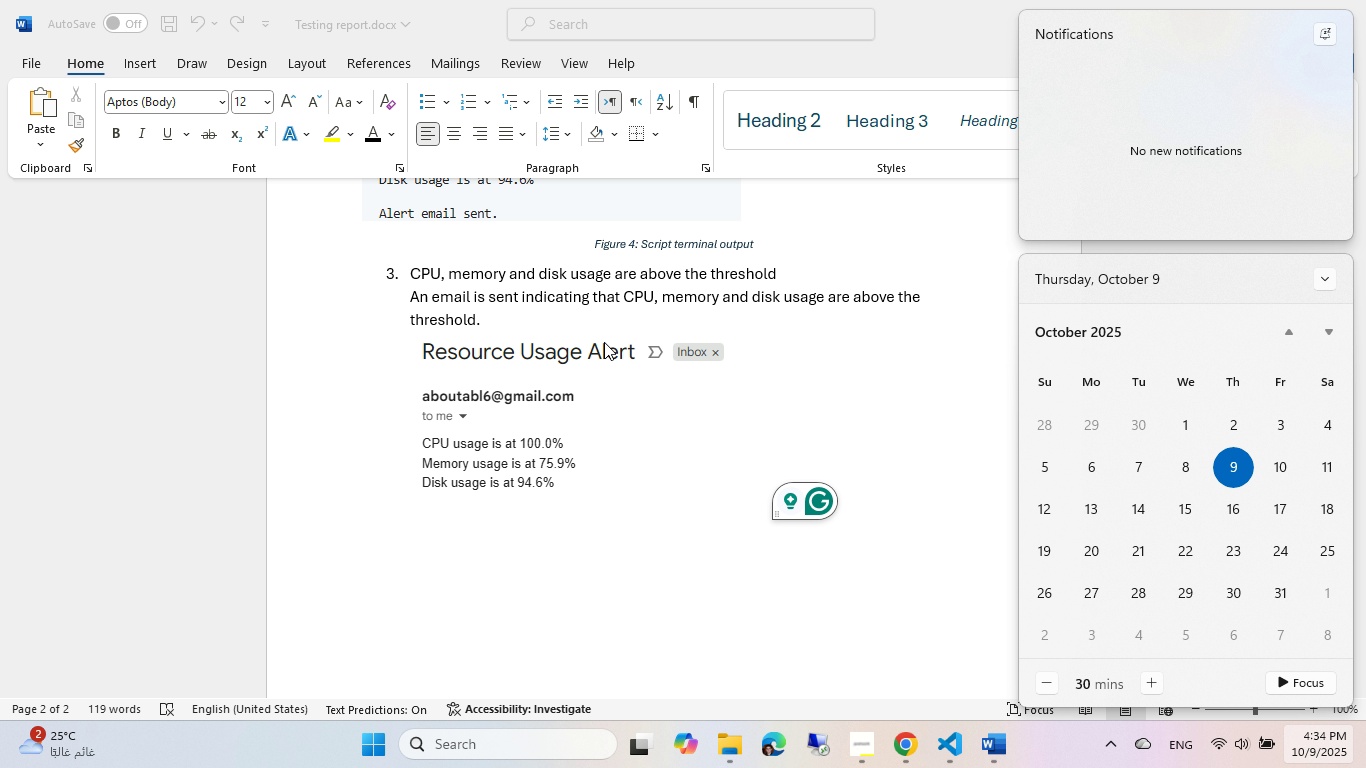 
left_click([806, 278])
 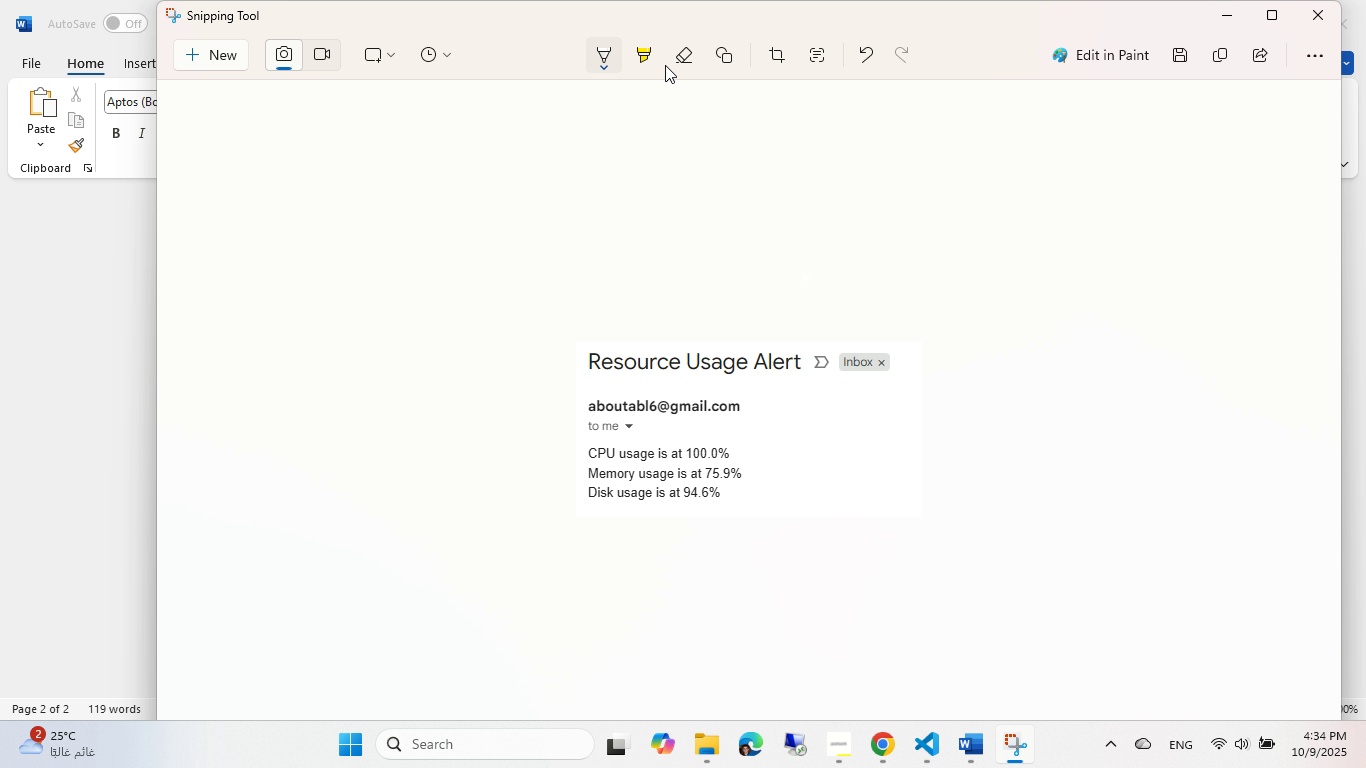 
left_click([684, 59])
 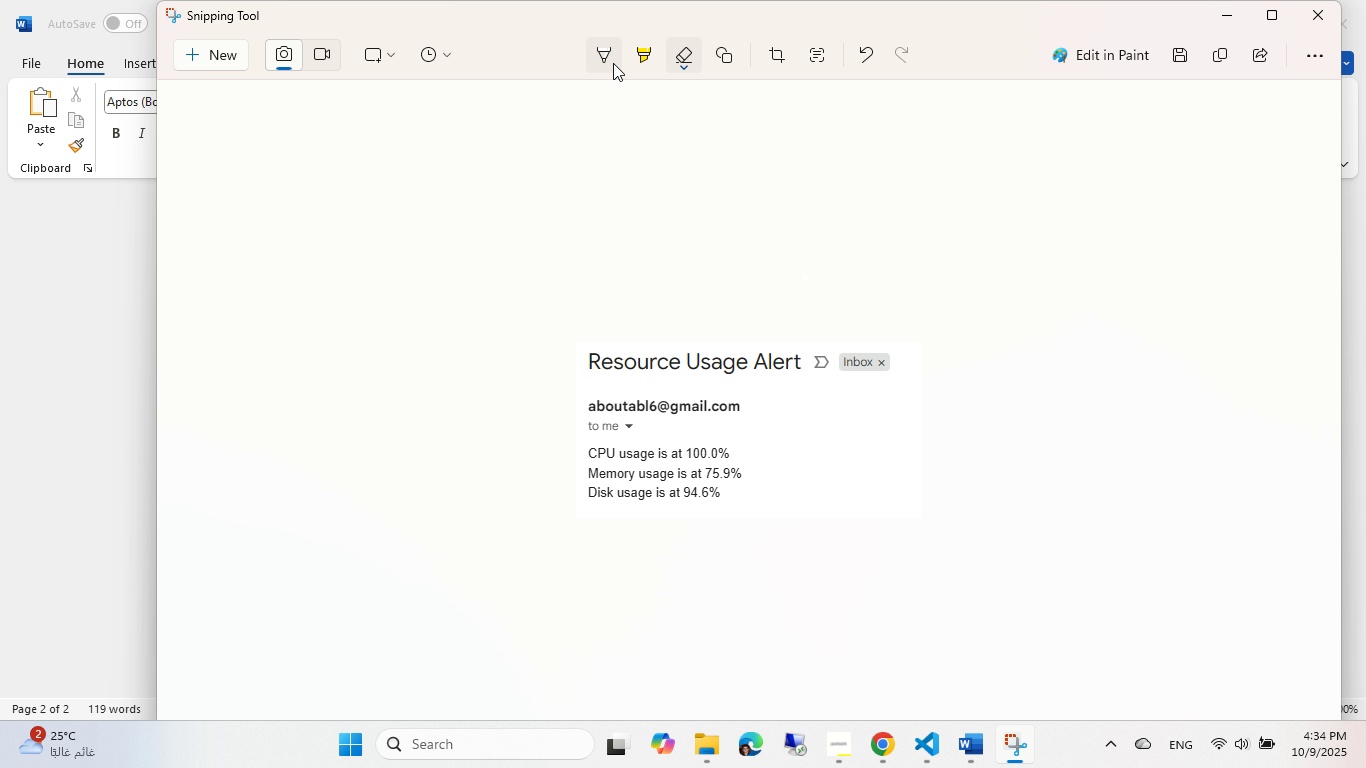 
left_click([598, 59])
 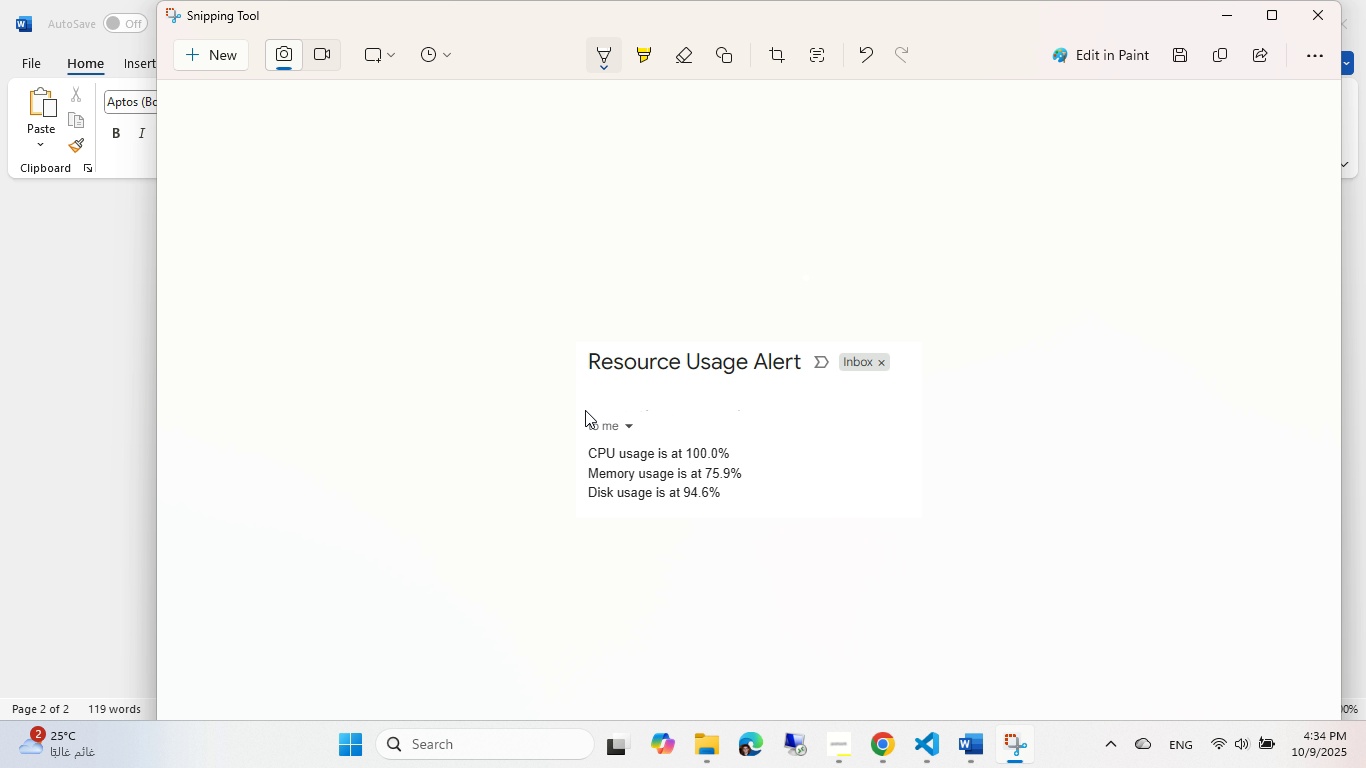 
wait(19.73)
 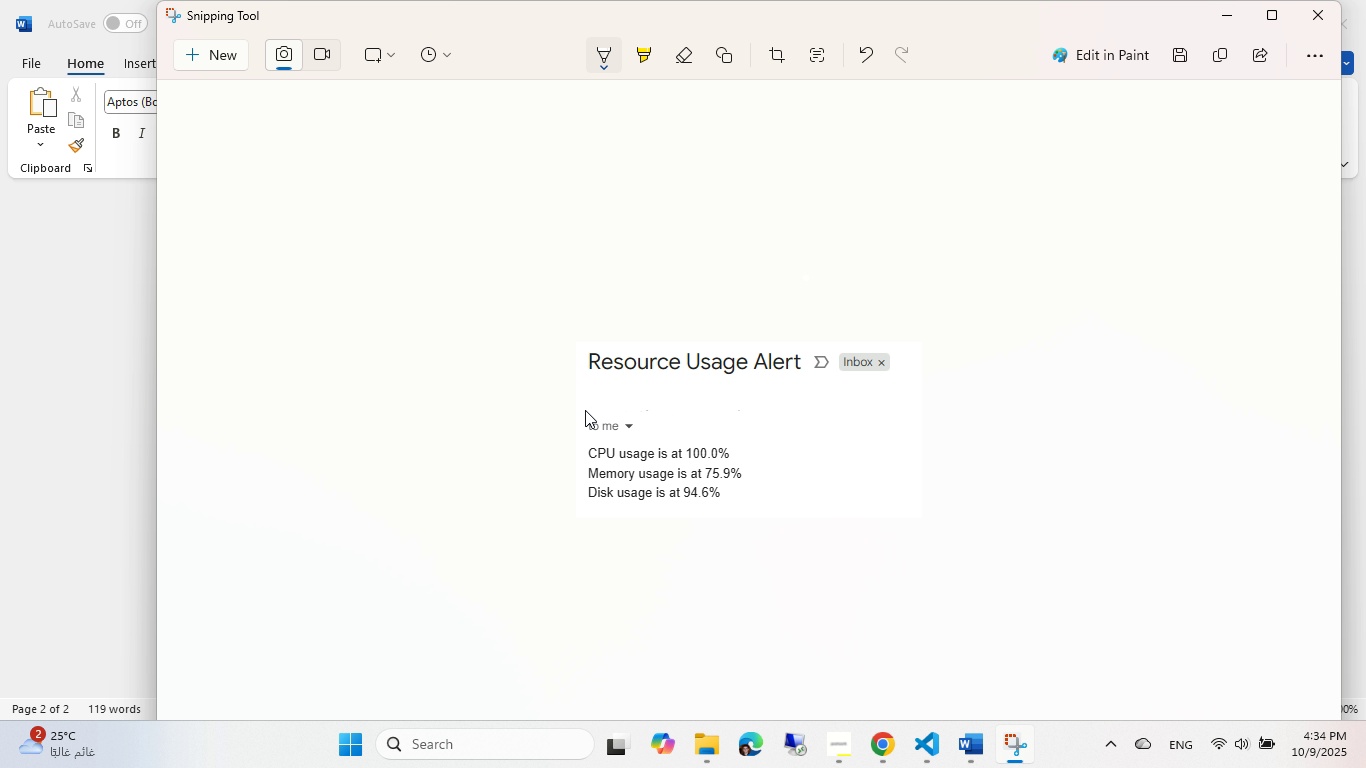 
left_click([1209, 62])
 